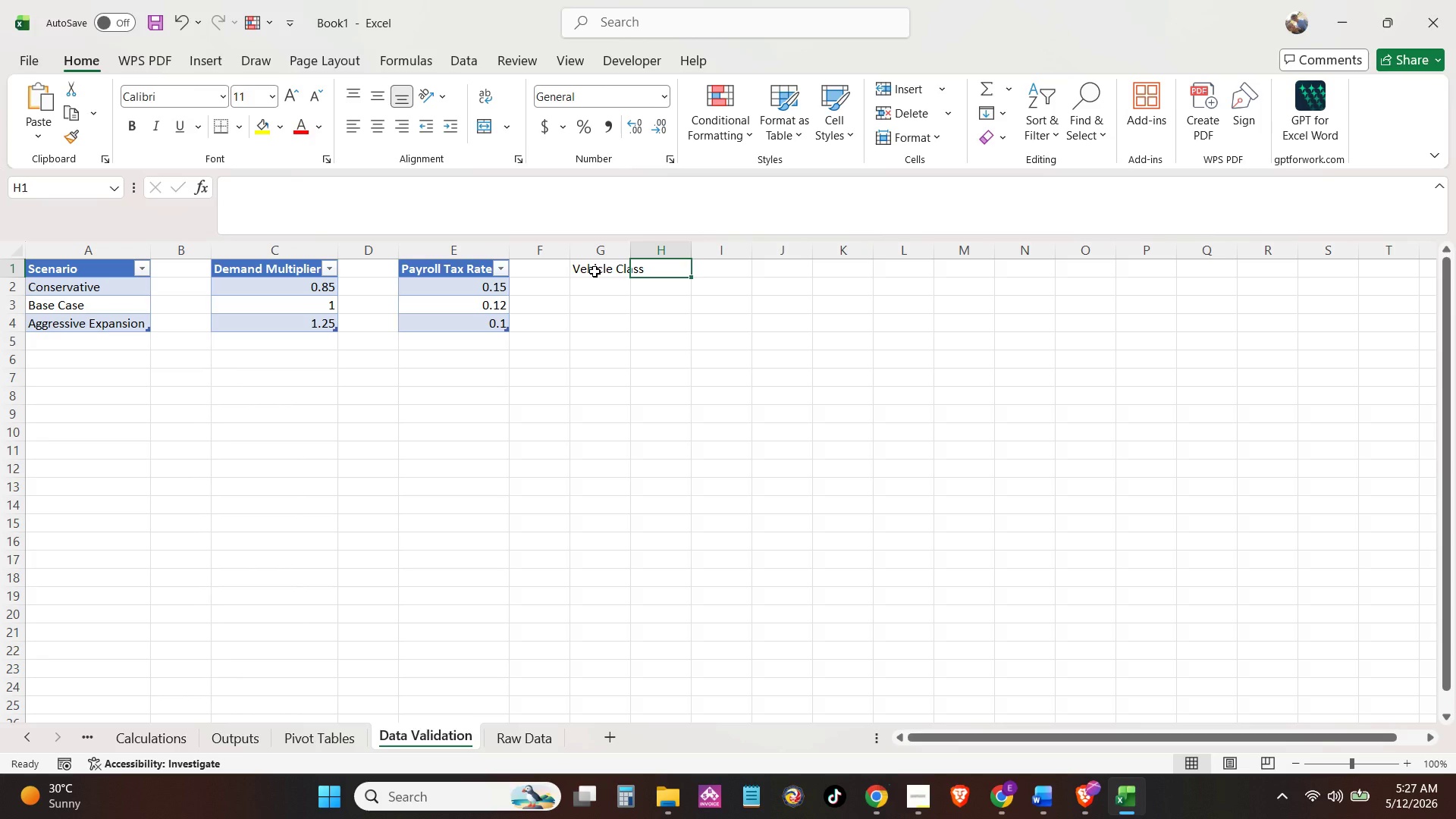 
key(ArrowRight)
 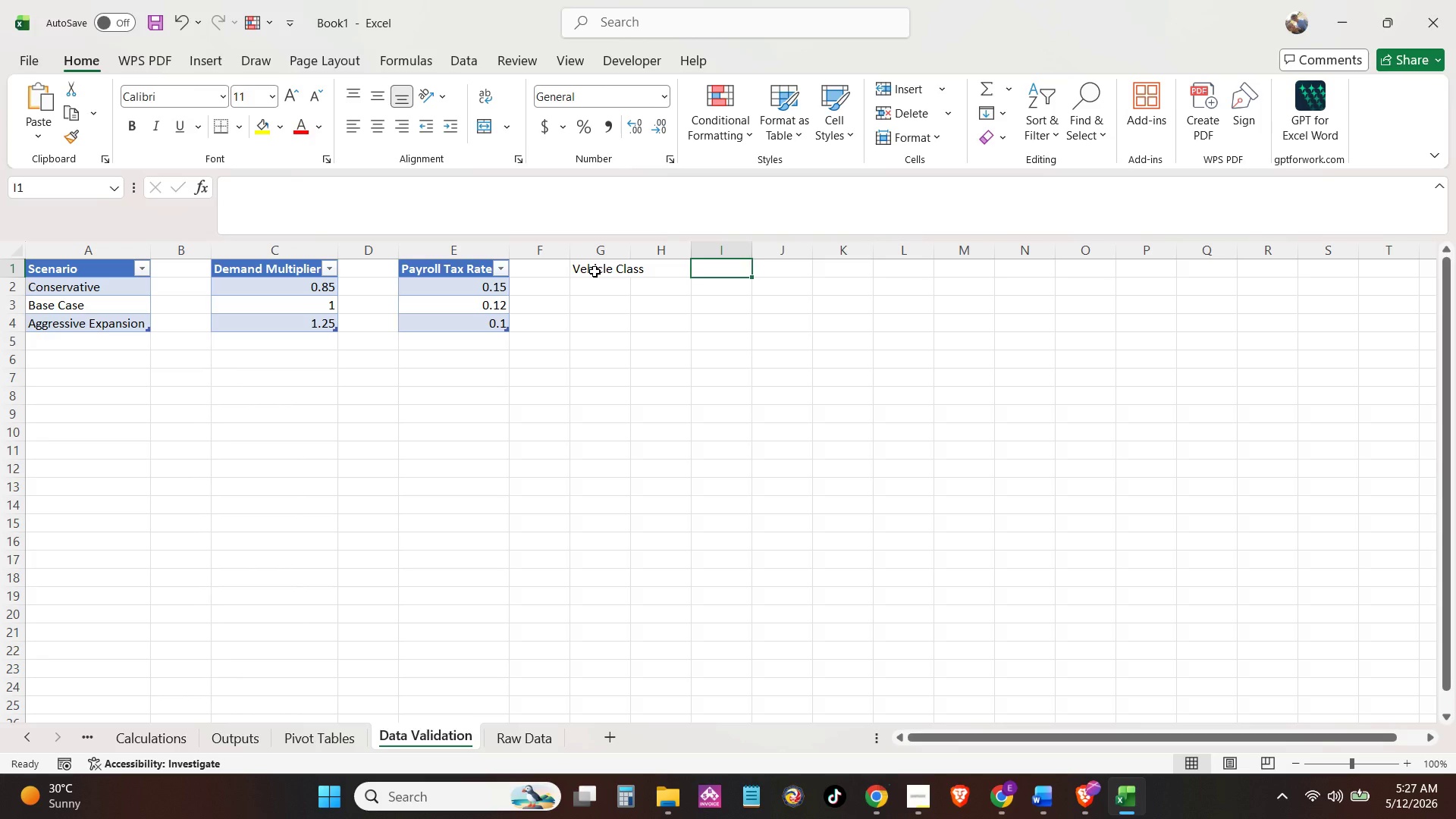 
key(ArrowLeft)
 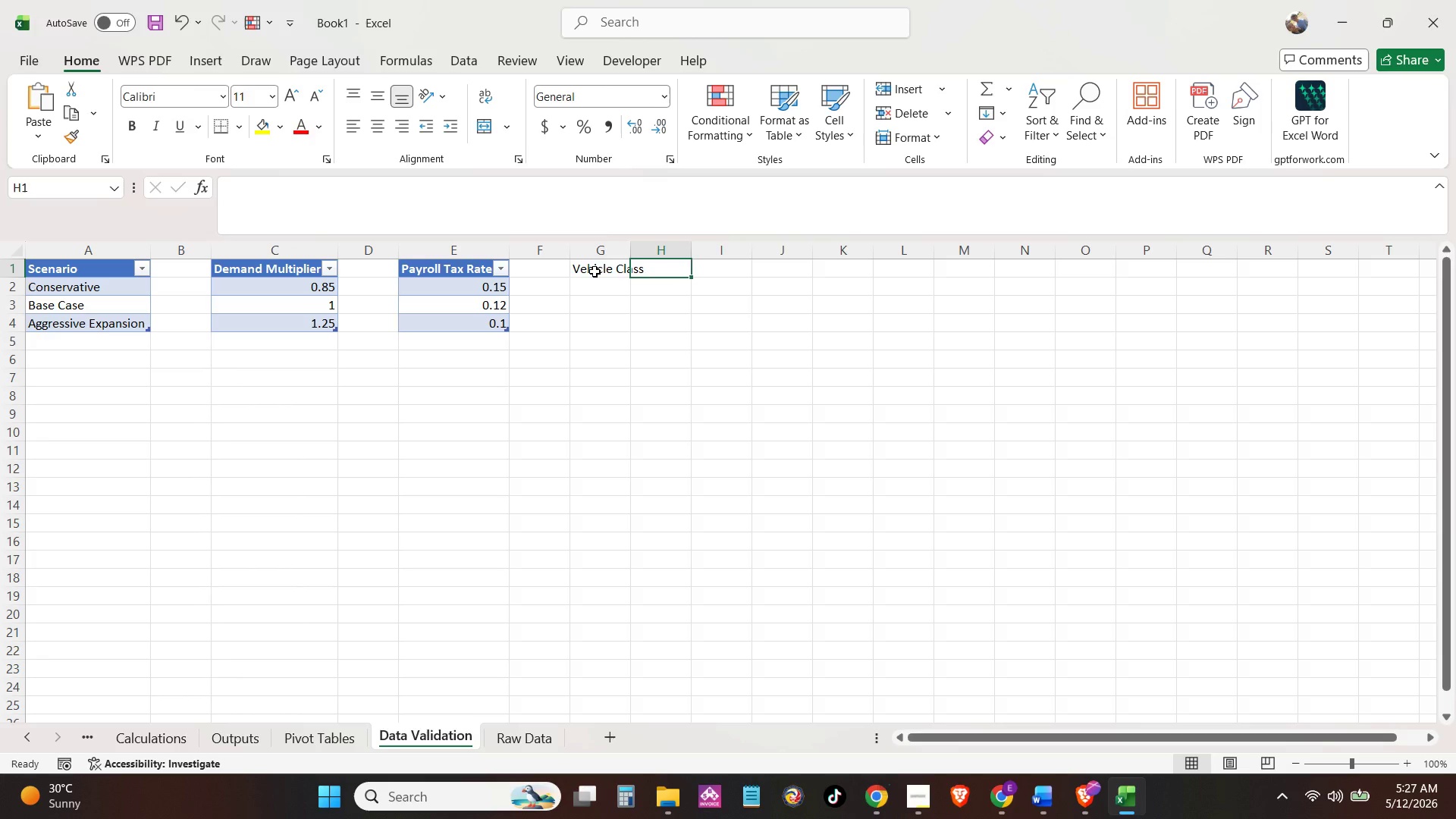 
key(ArrowLeft)
 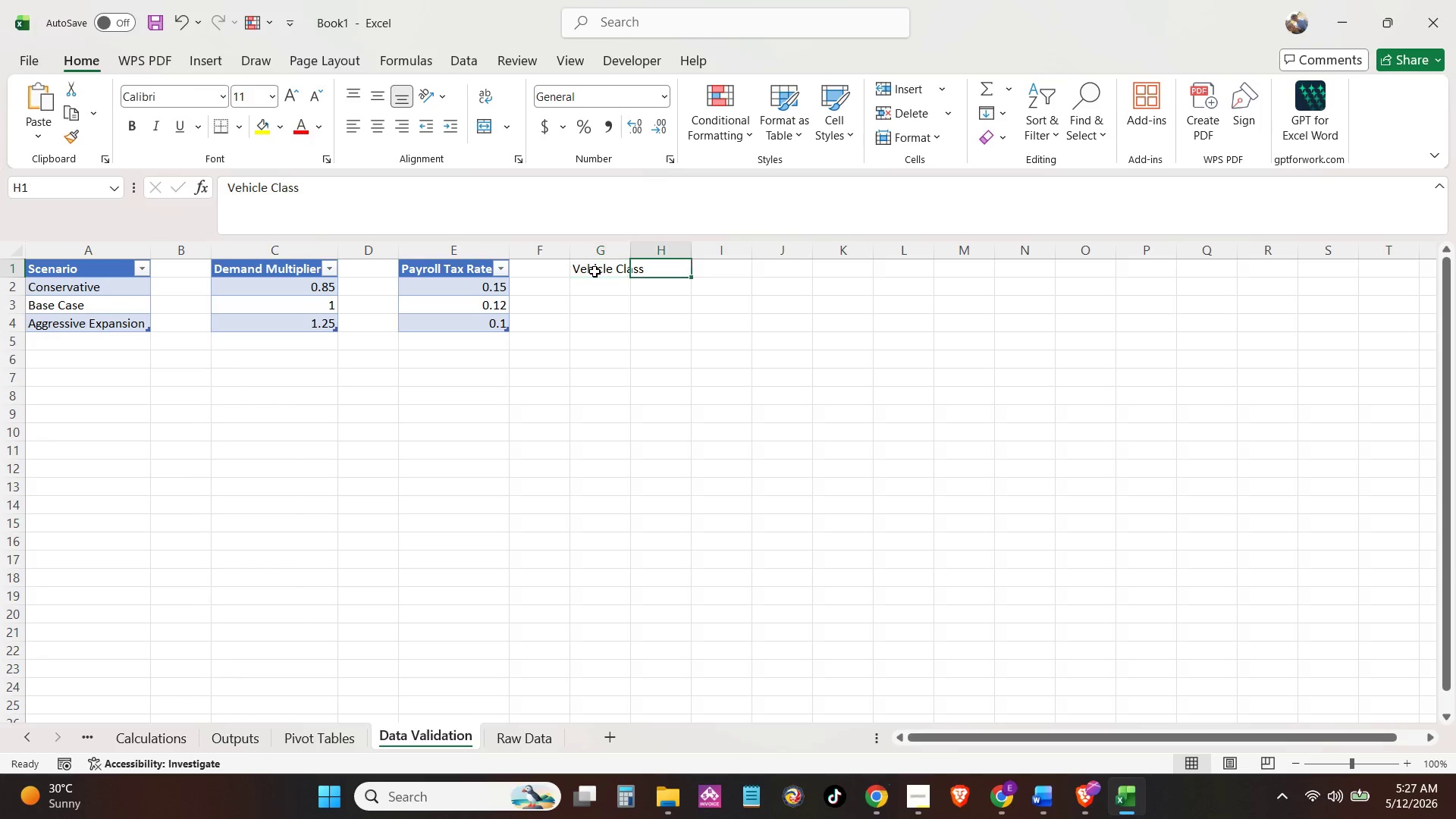 
key(ArrowRight)
 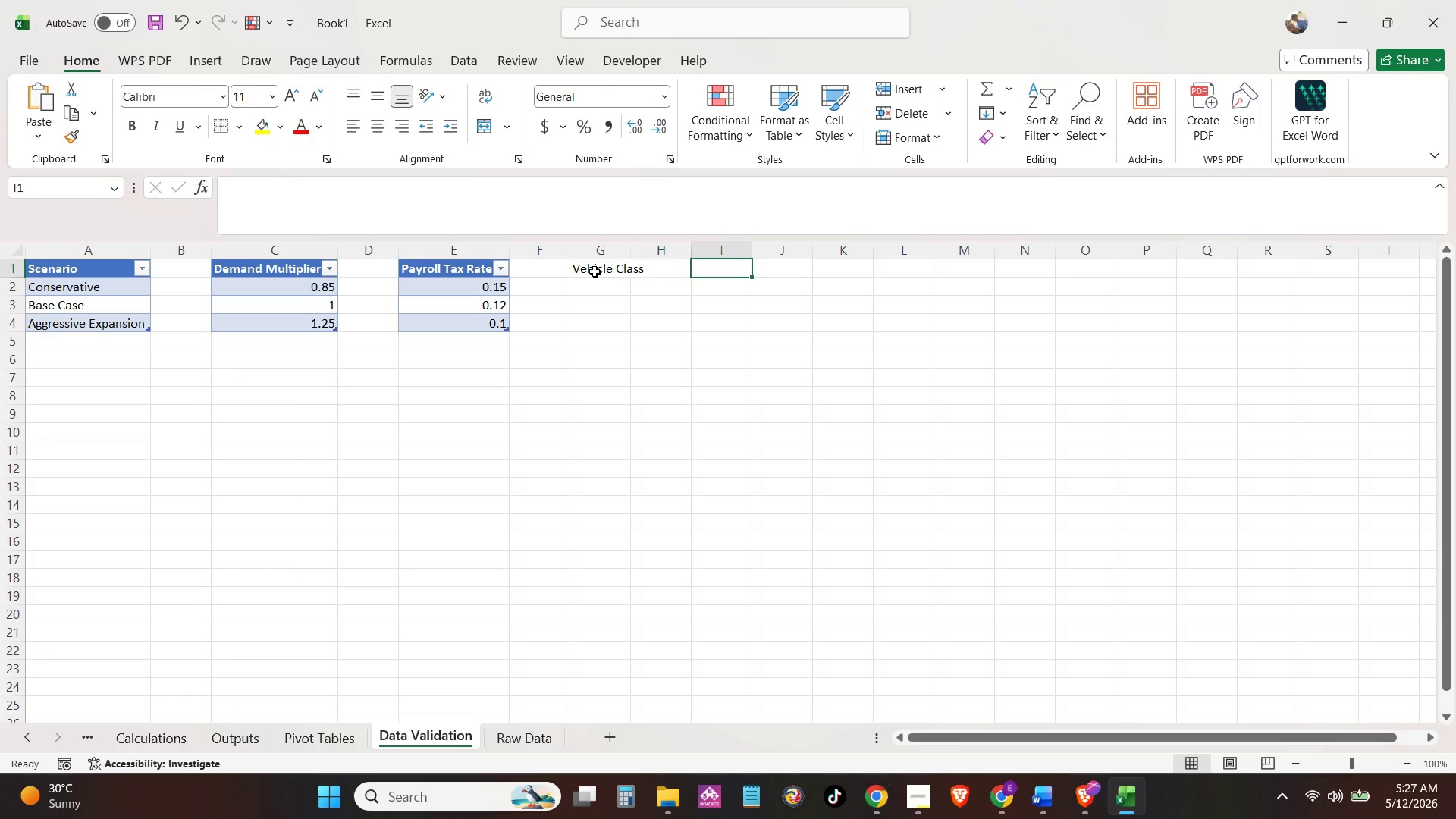 
key(ArrowRight)
 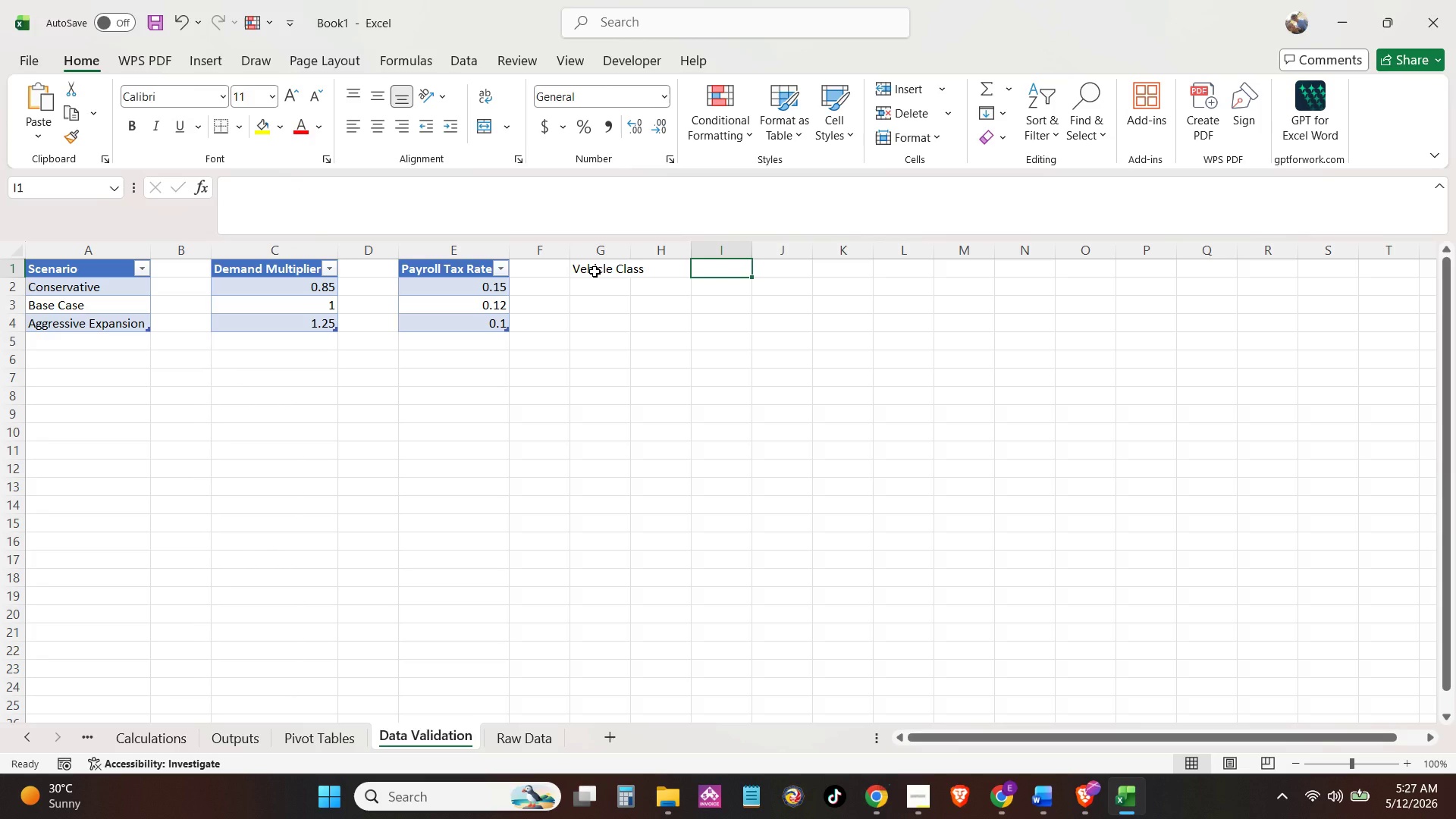 
type(Price Multiplier)
 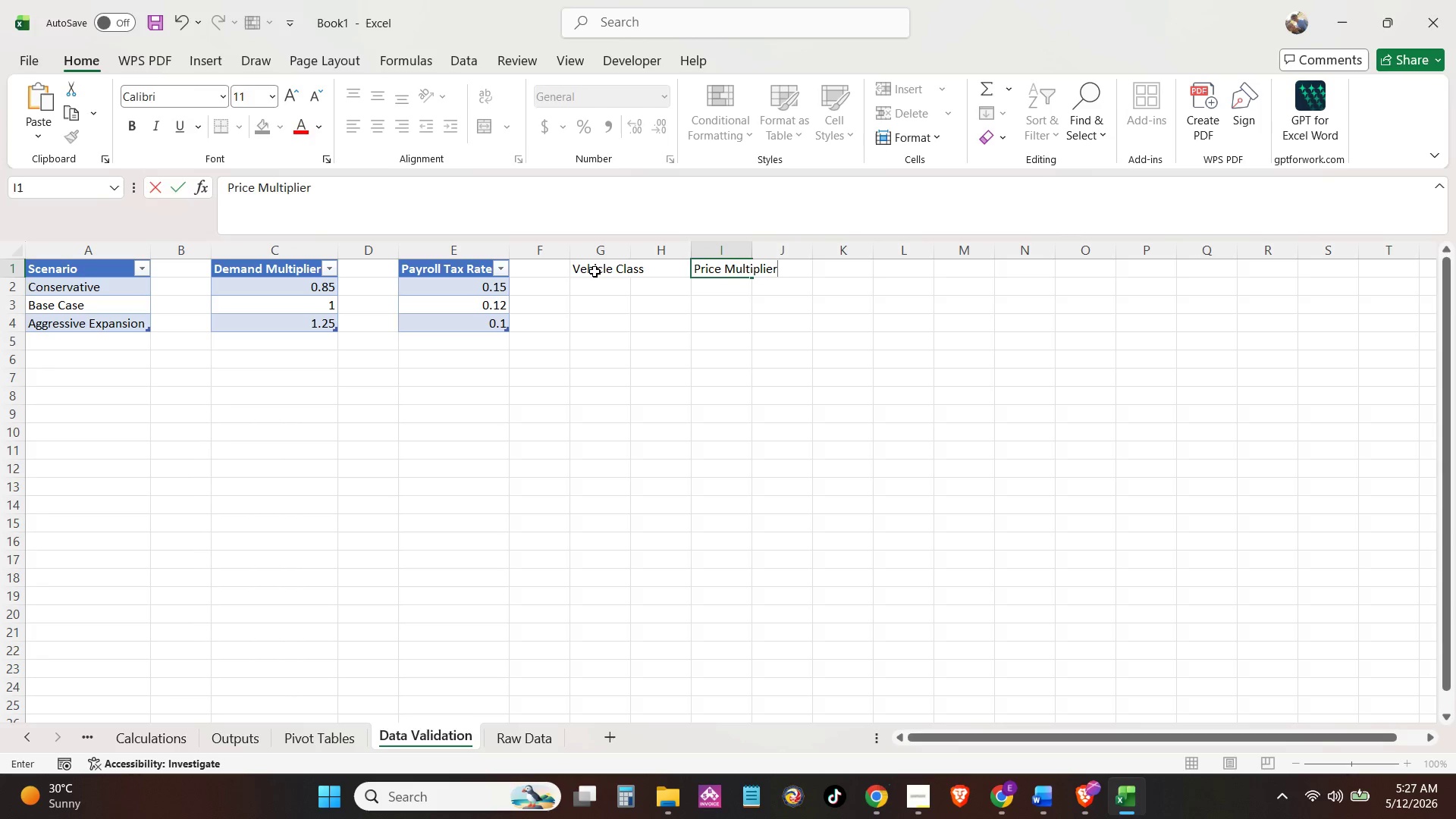 
key(Enter)
 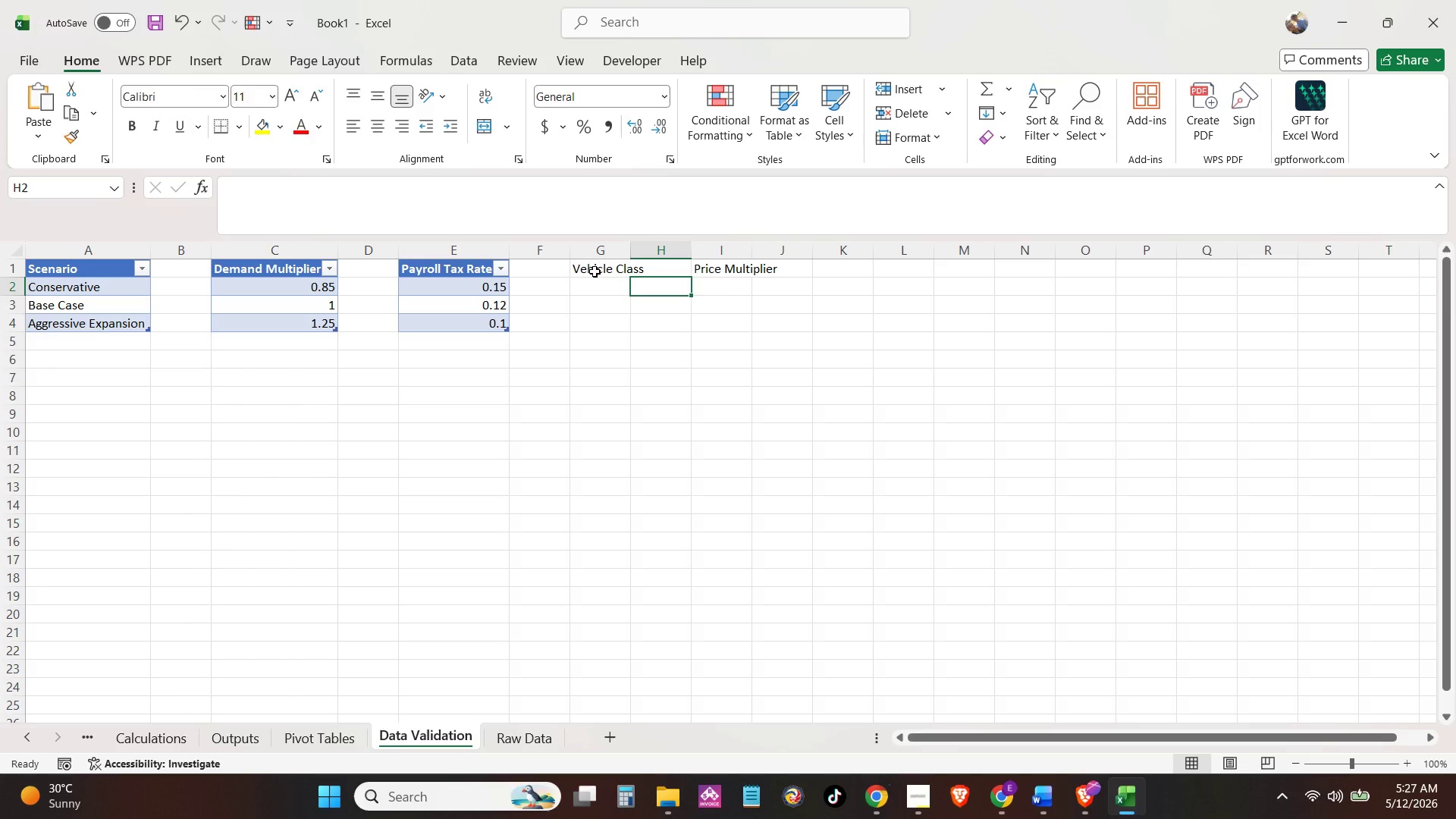 
key(ArrowLeft)
 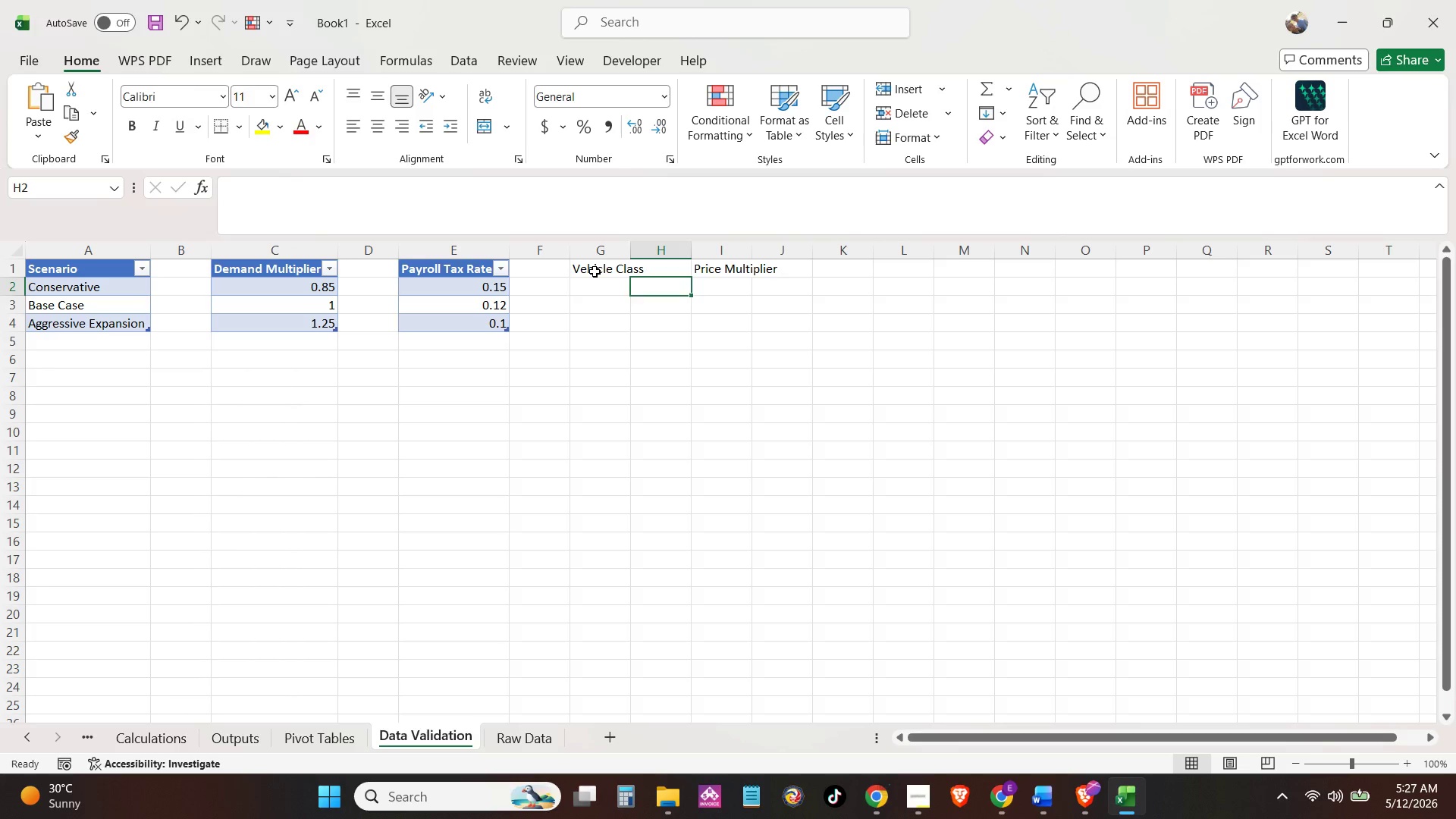 
key(ArrowLeft)
 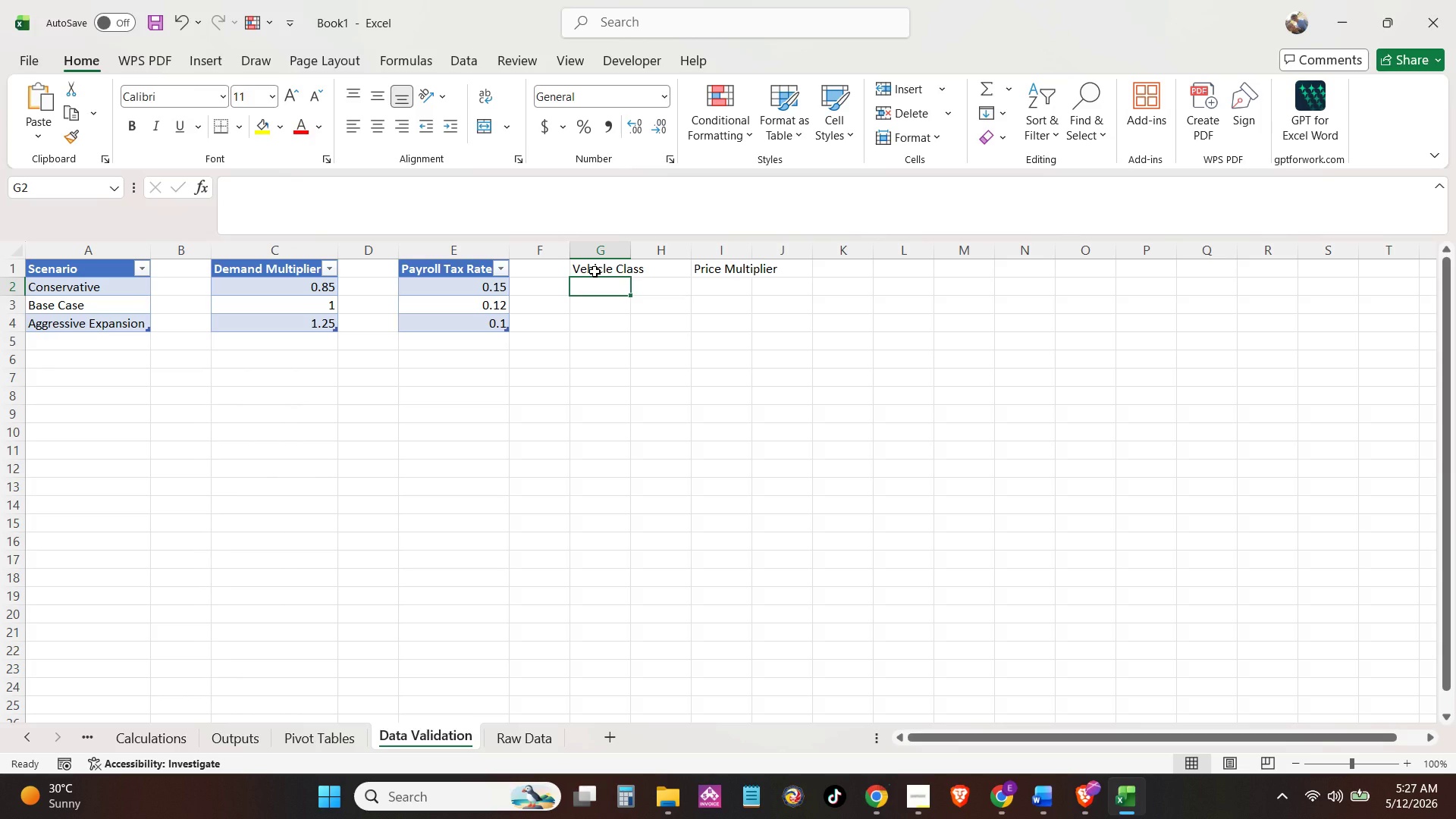 
type(Compact)
 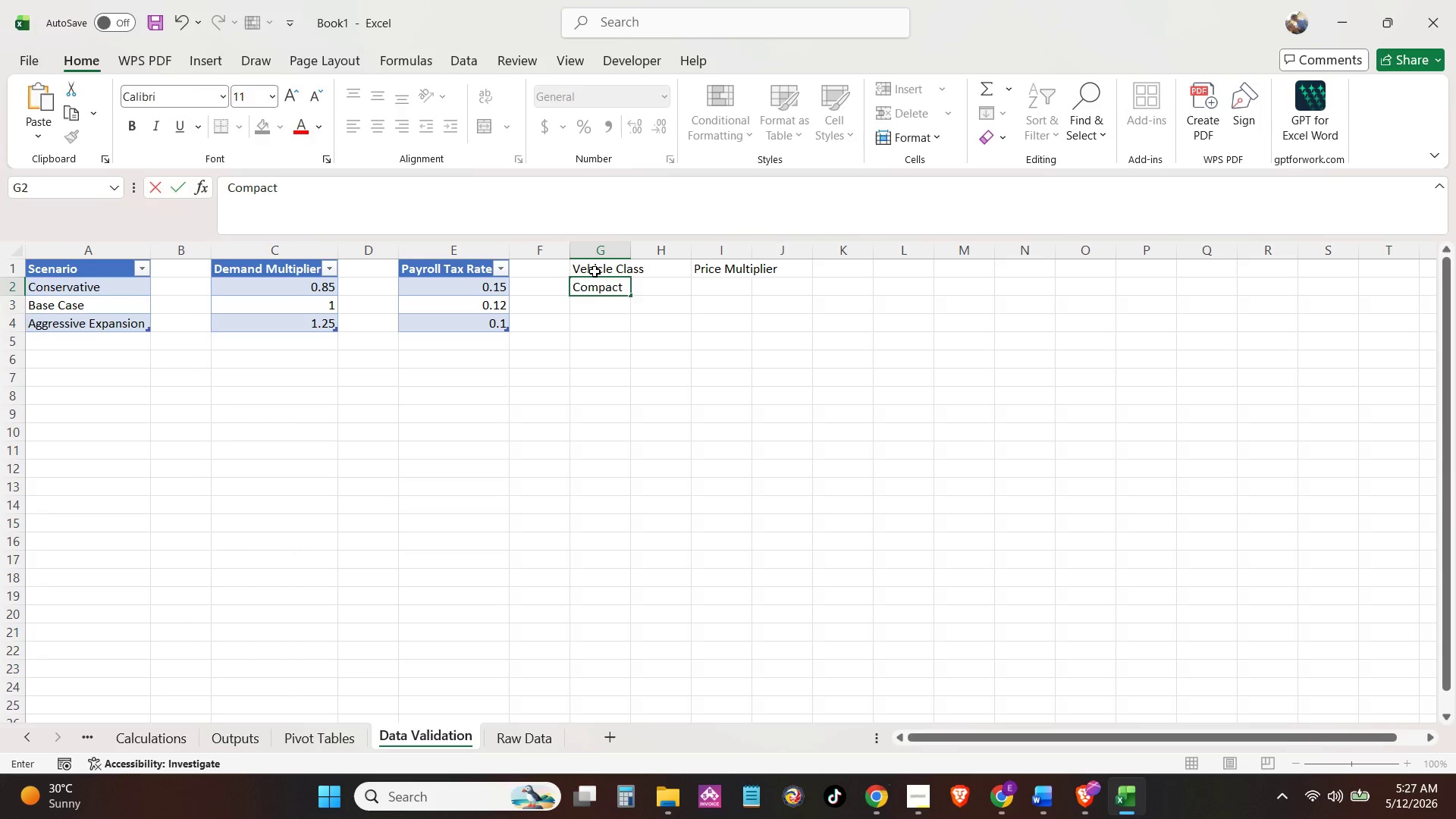 
key(Enter)
 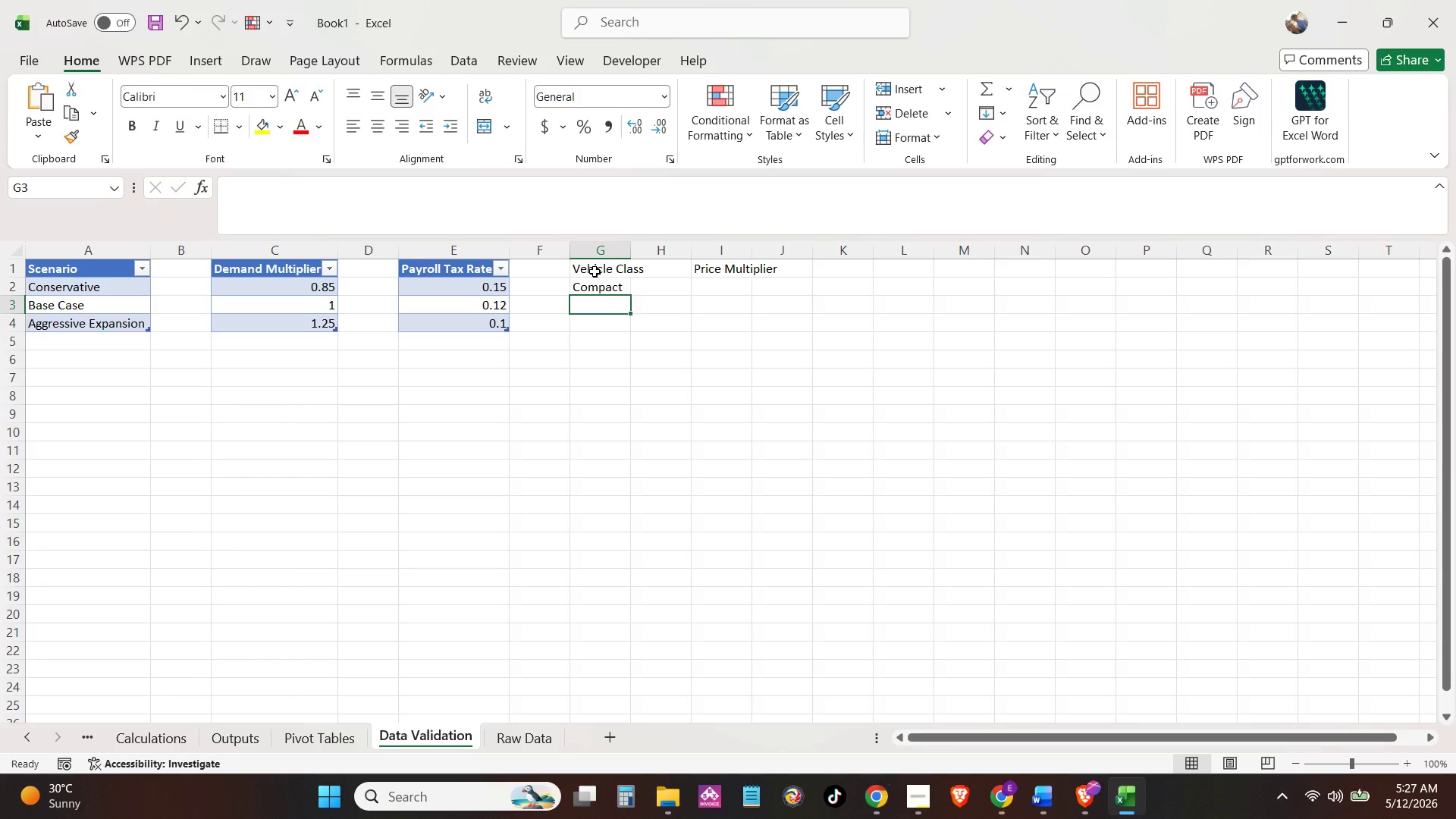 
type(SUV)
 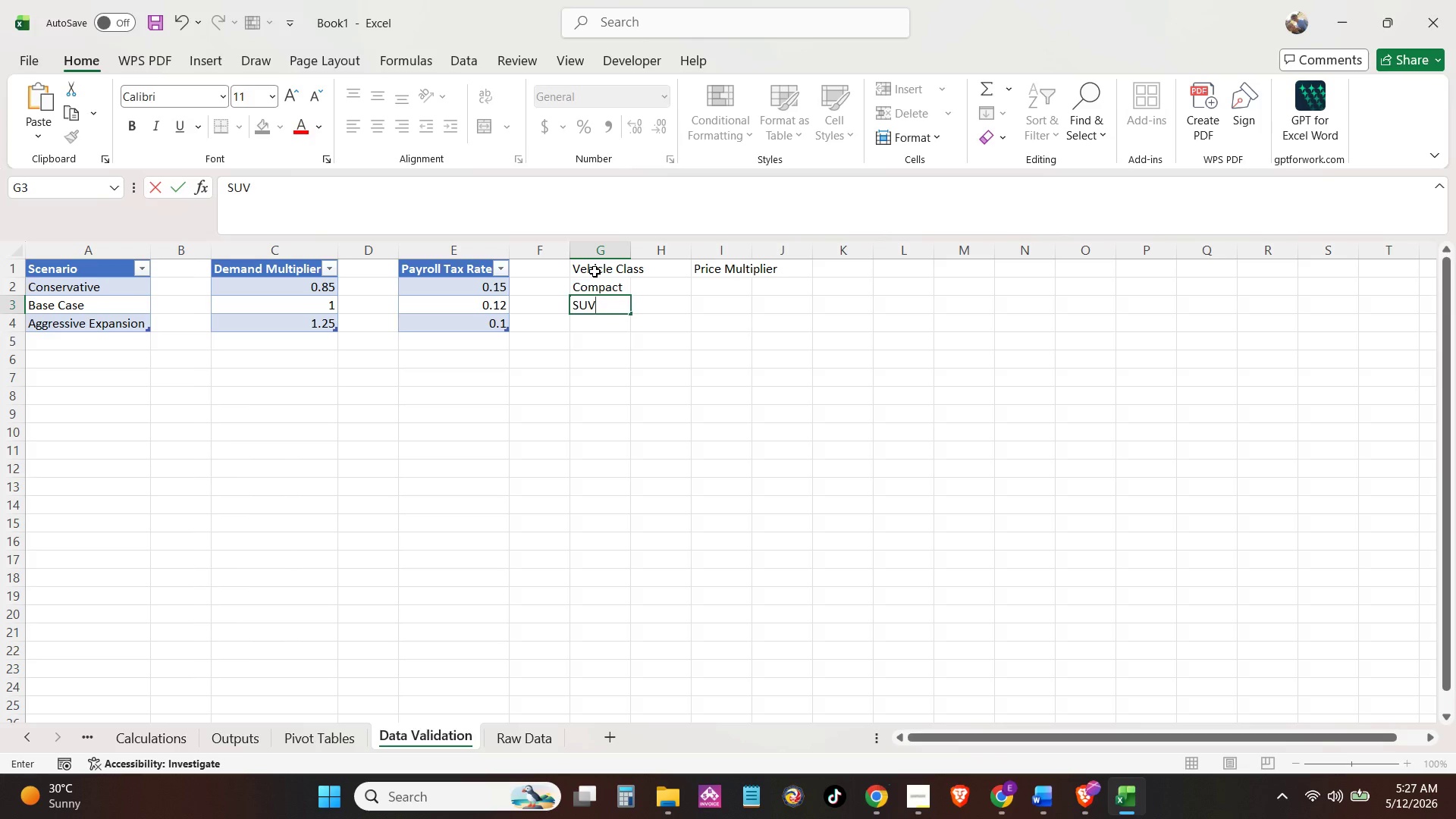 
key(Enter)
 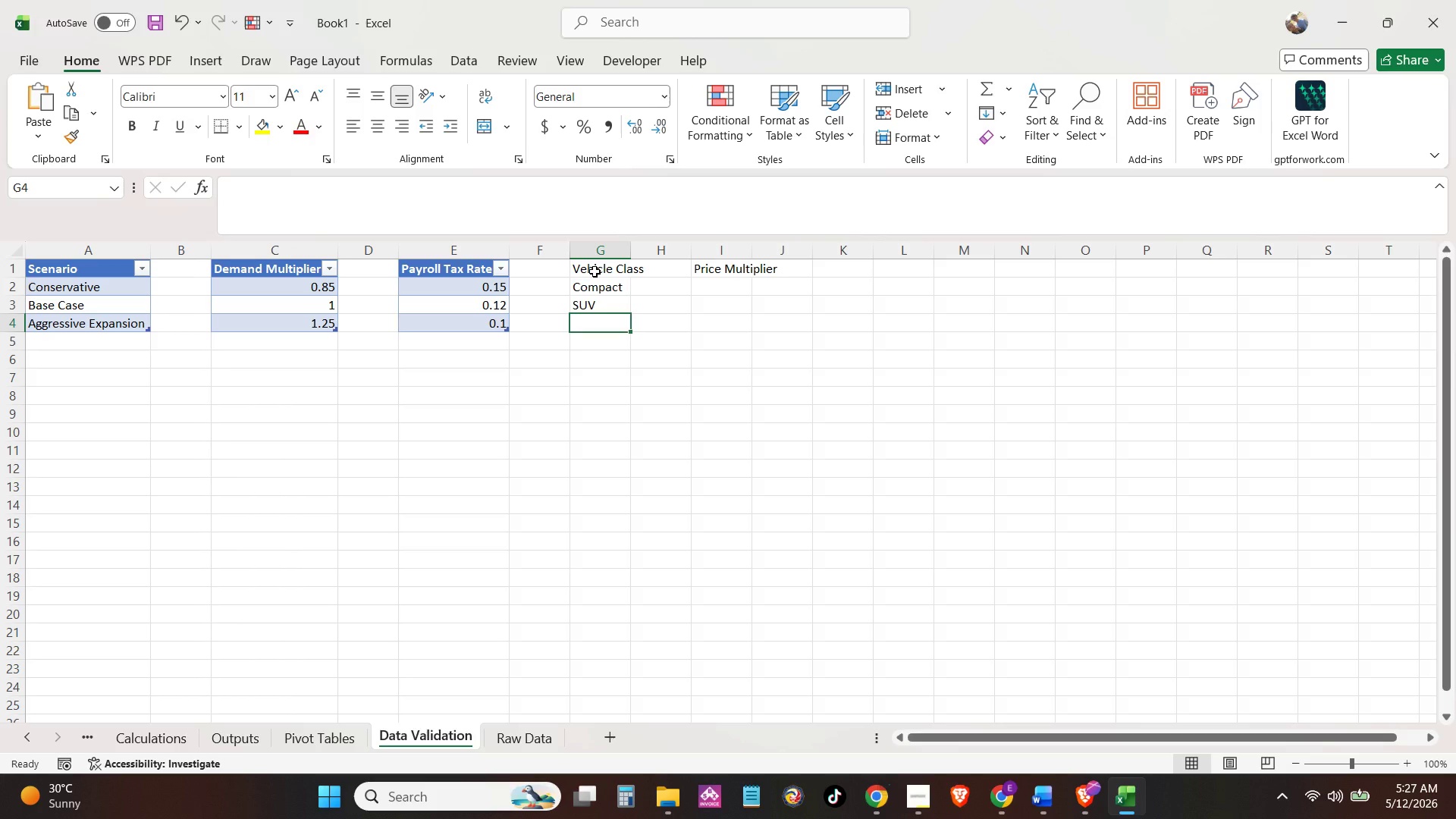 
type(Oversixed)
key(Backspace)
key(Backspace)
key(Backspace)
type(zed)
 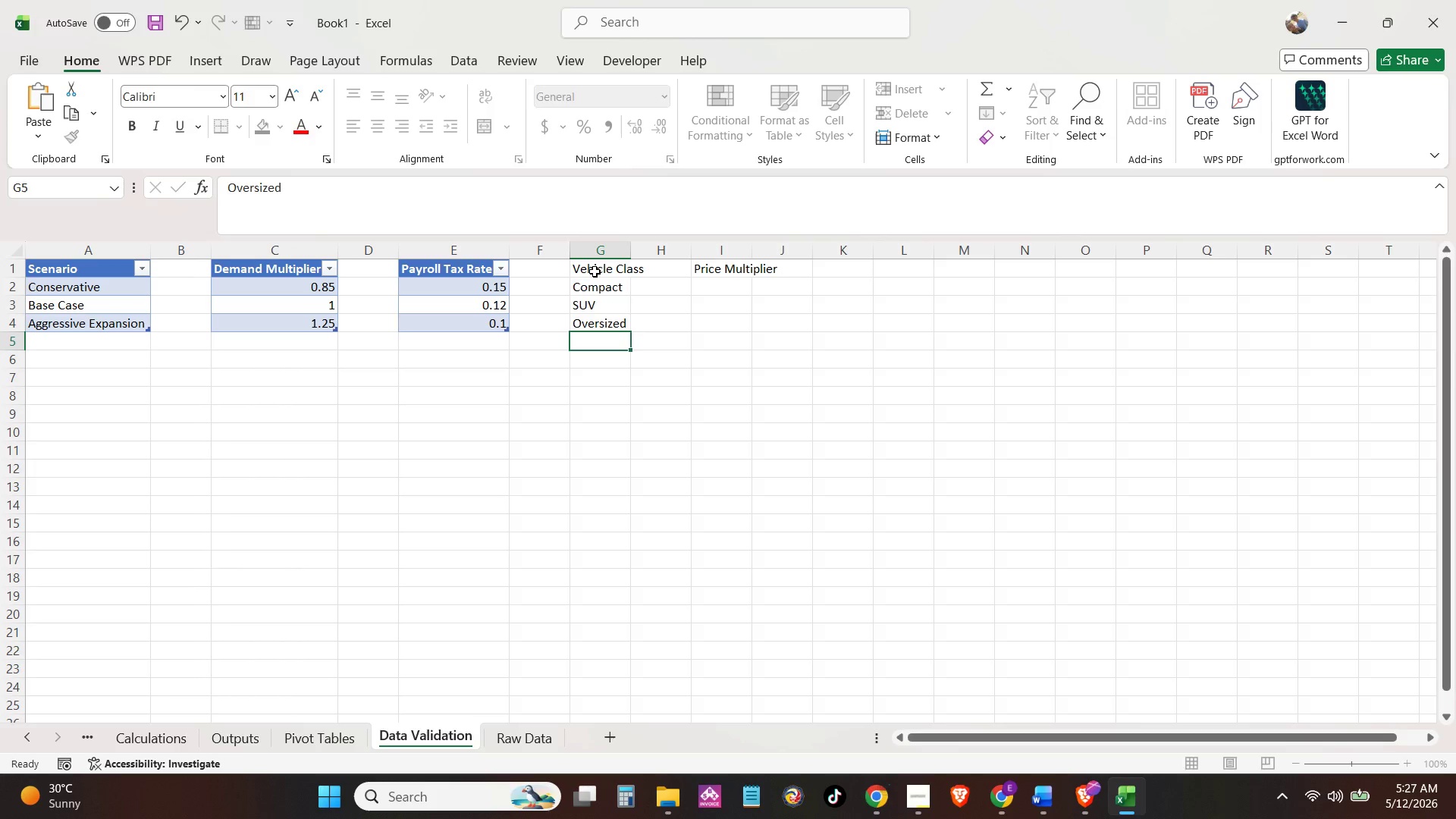 
key(Enter)
 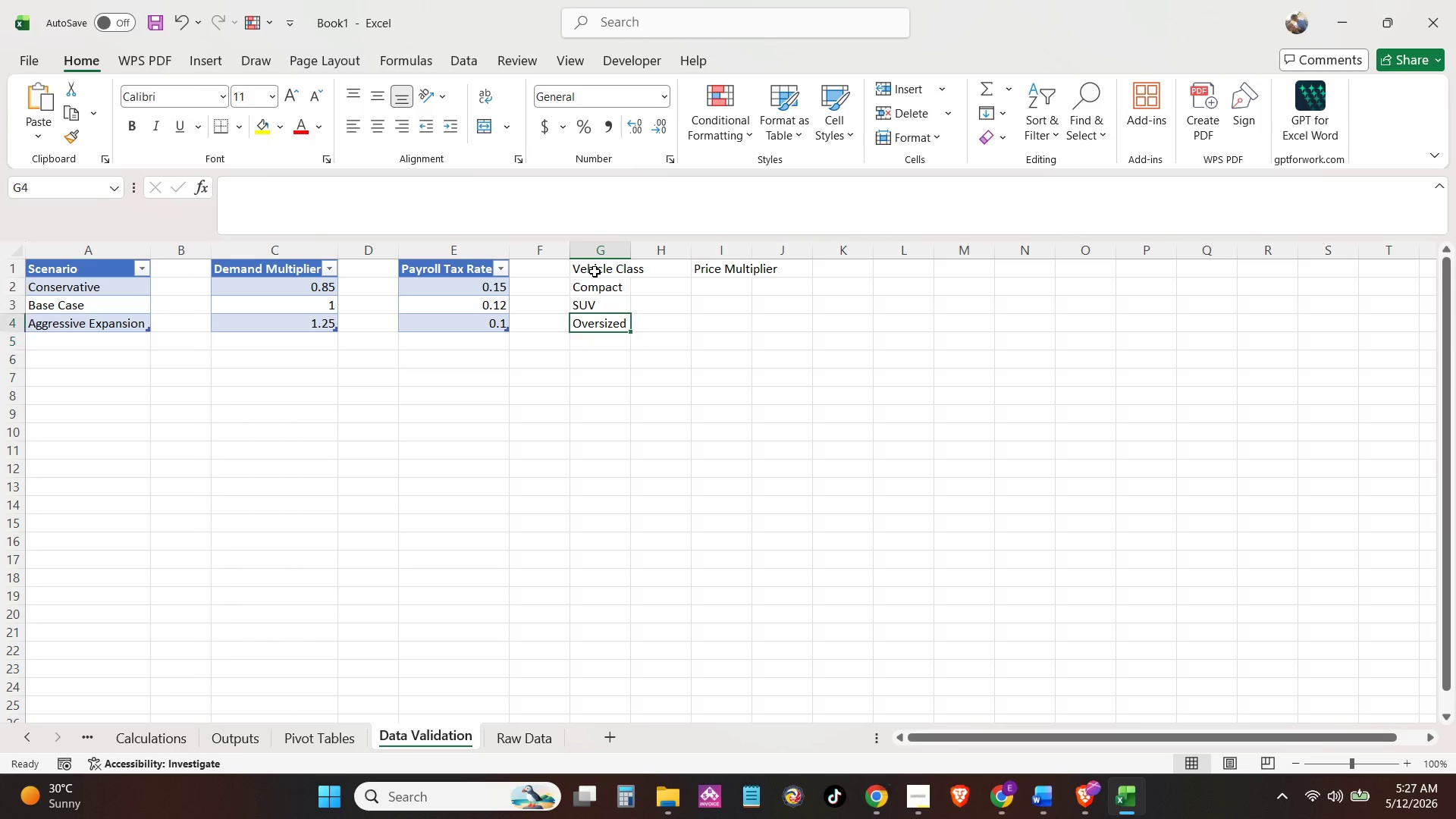 
key(ArrowUp)
 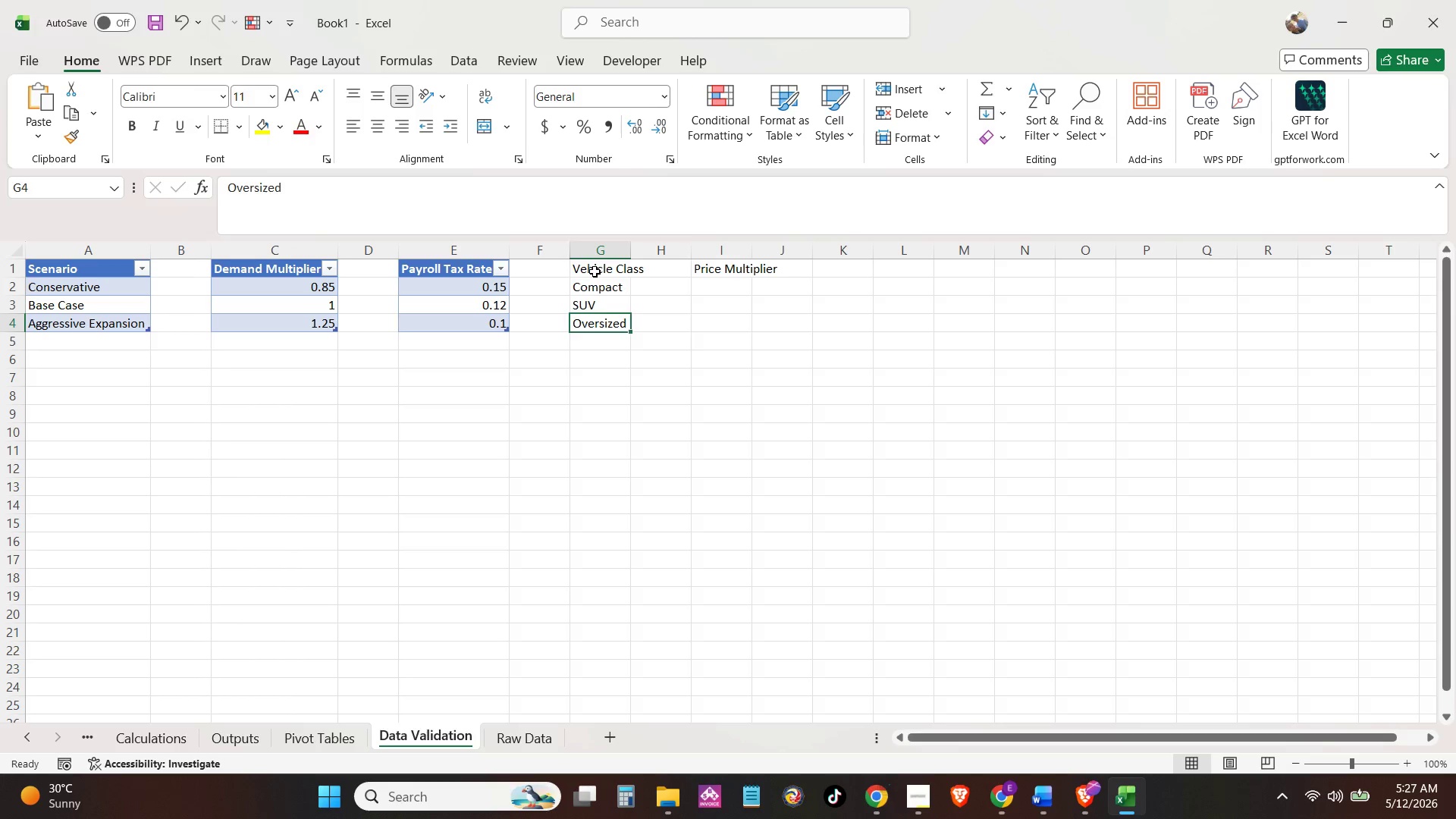 
key(ArrowRight)
 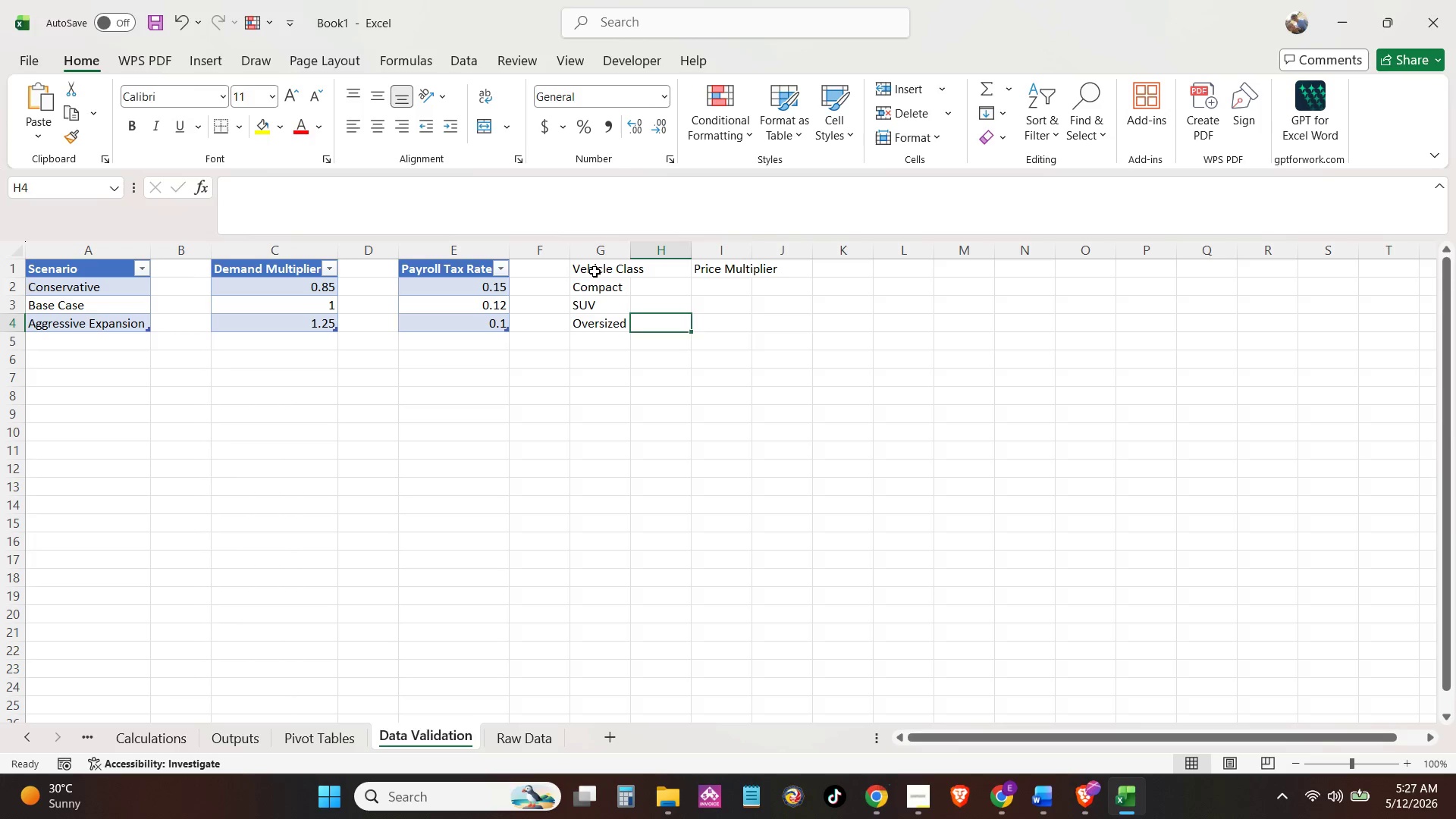 
key(ArrowRight)
 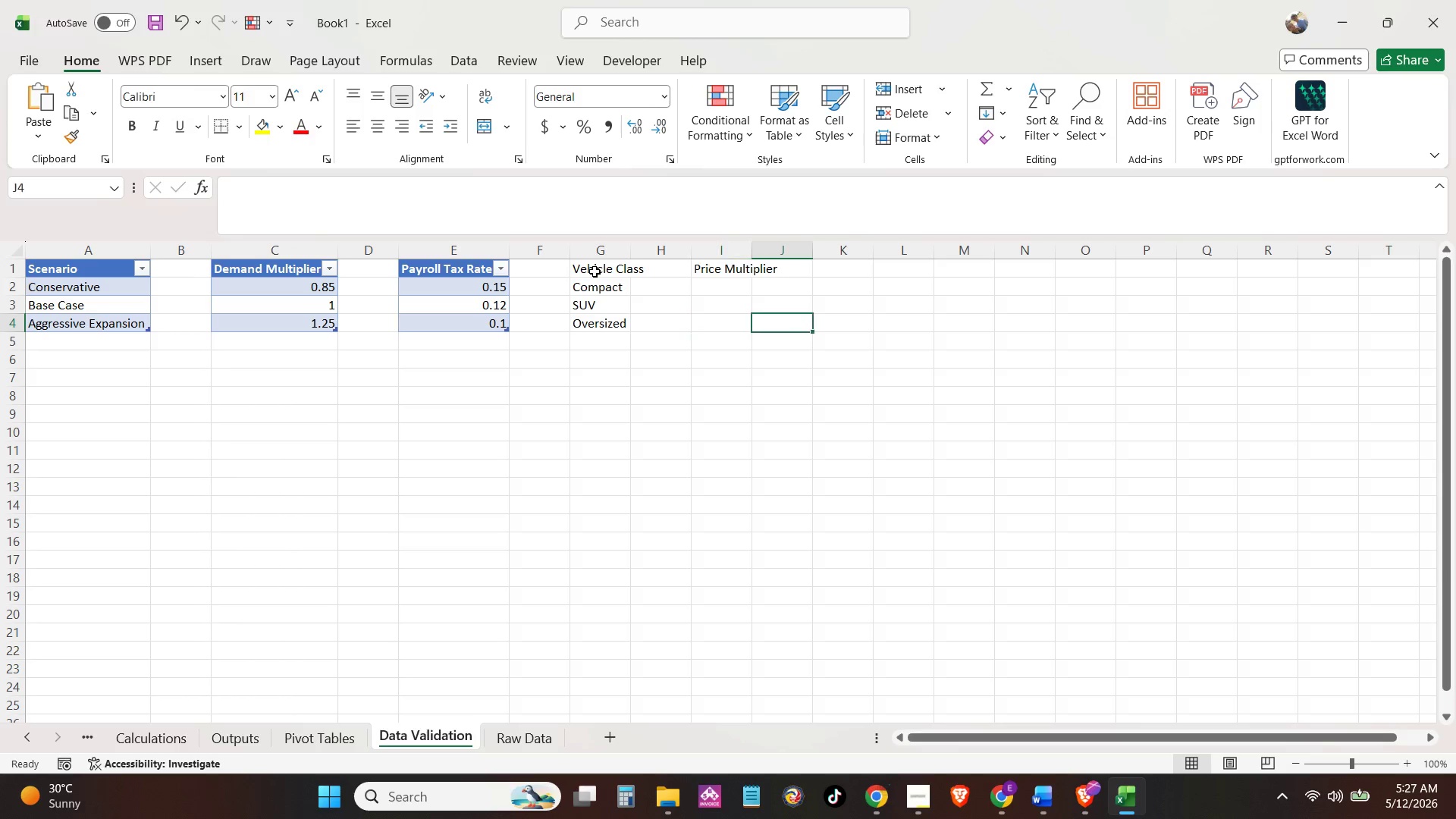 
key(ArrowRight)
 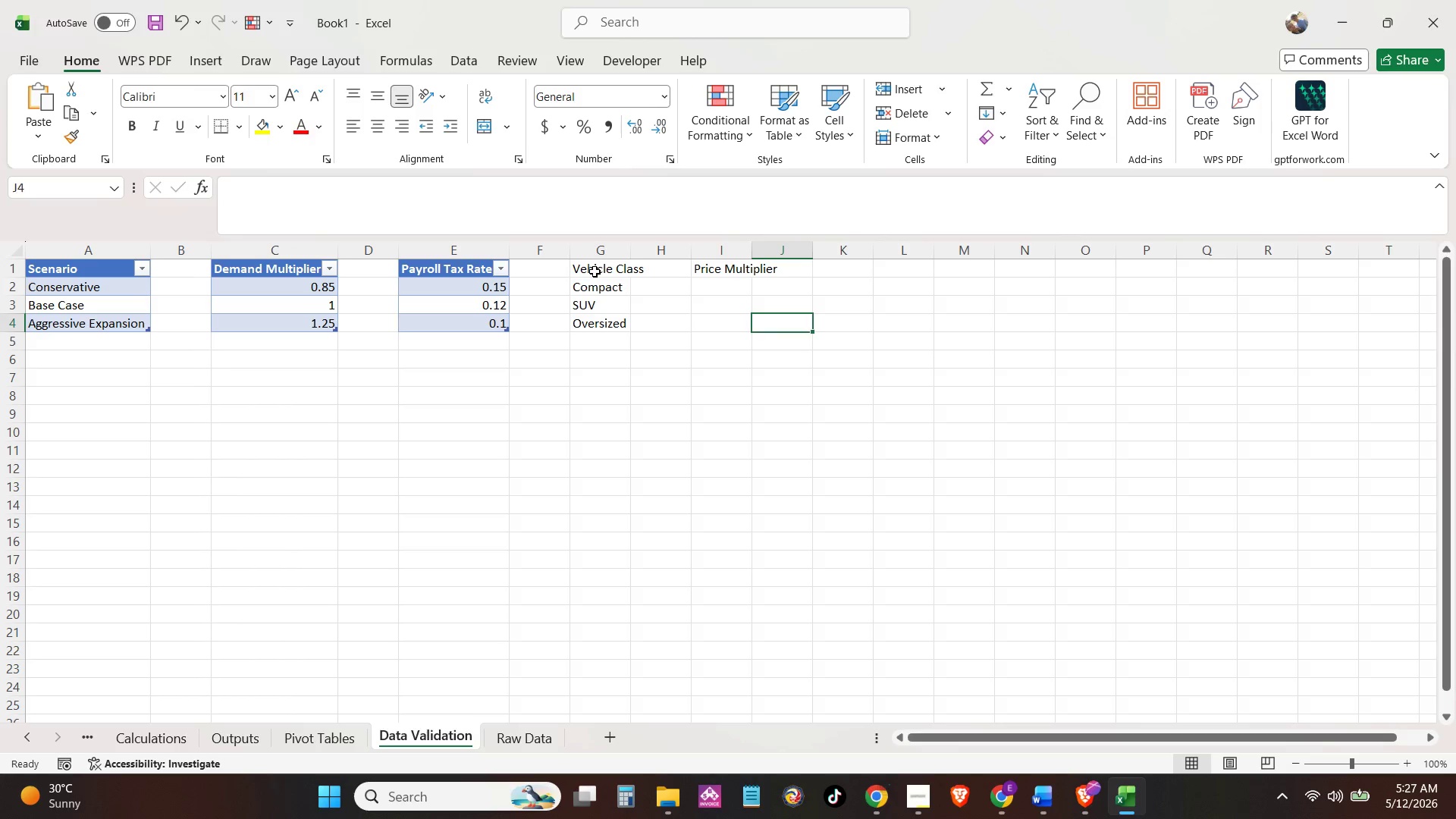 
key(ArrowUp)
 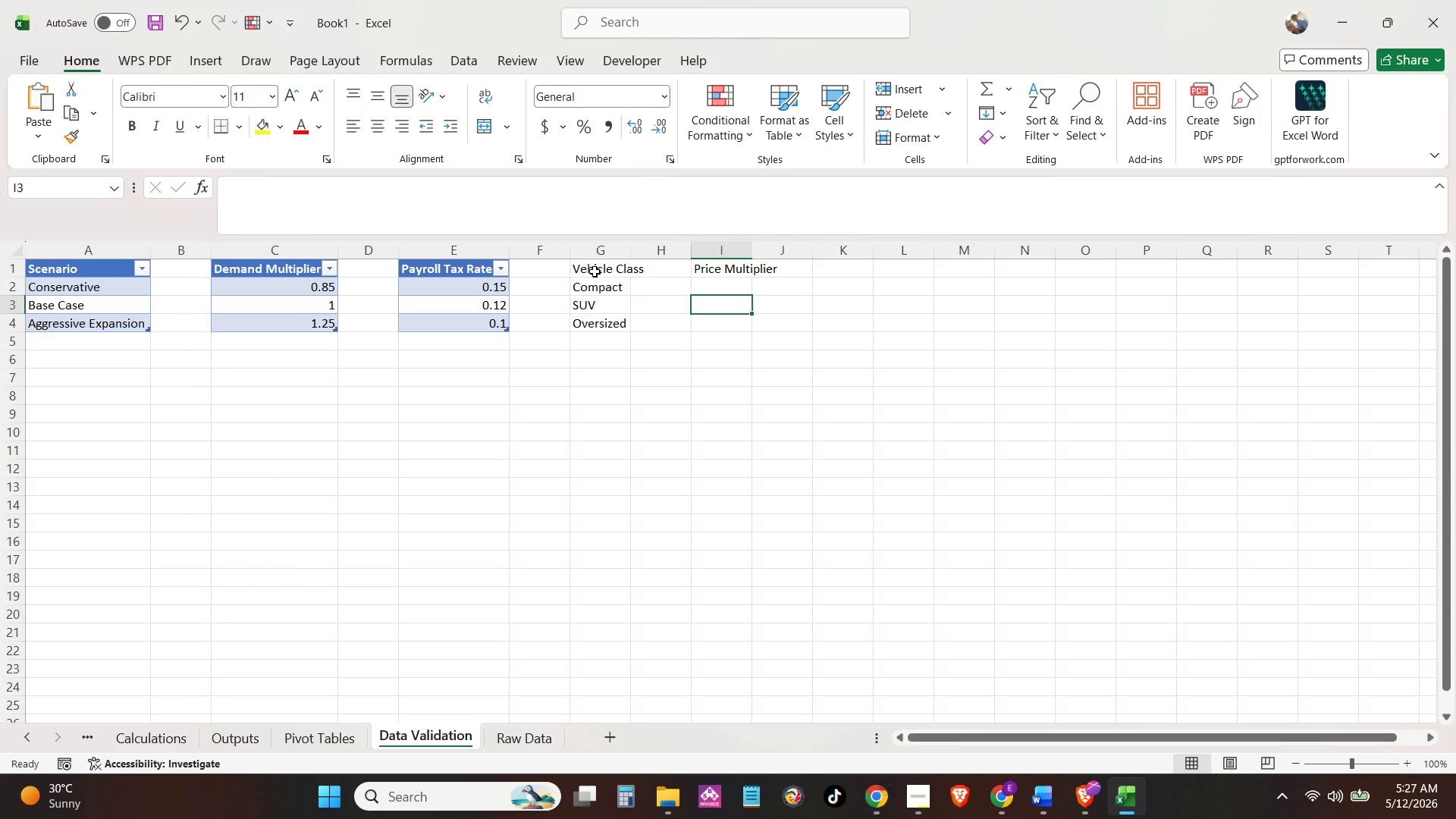 
key(ArrowLeft)
 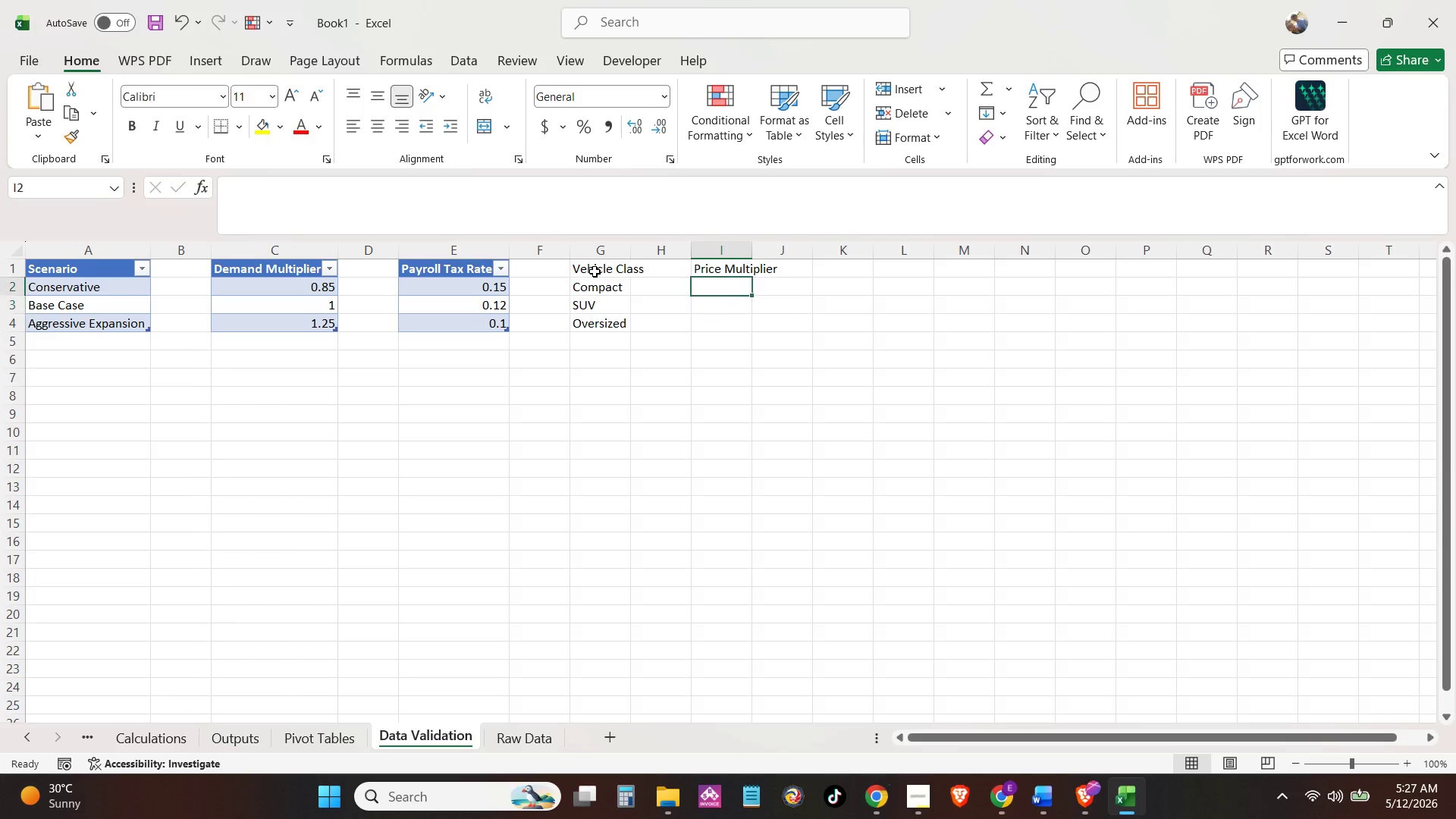 
key(ArrowUp)
 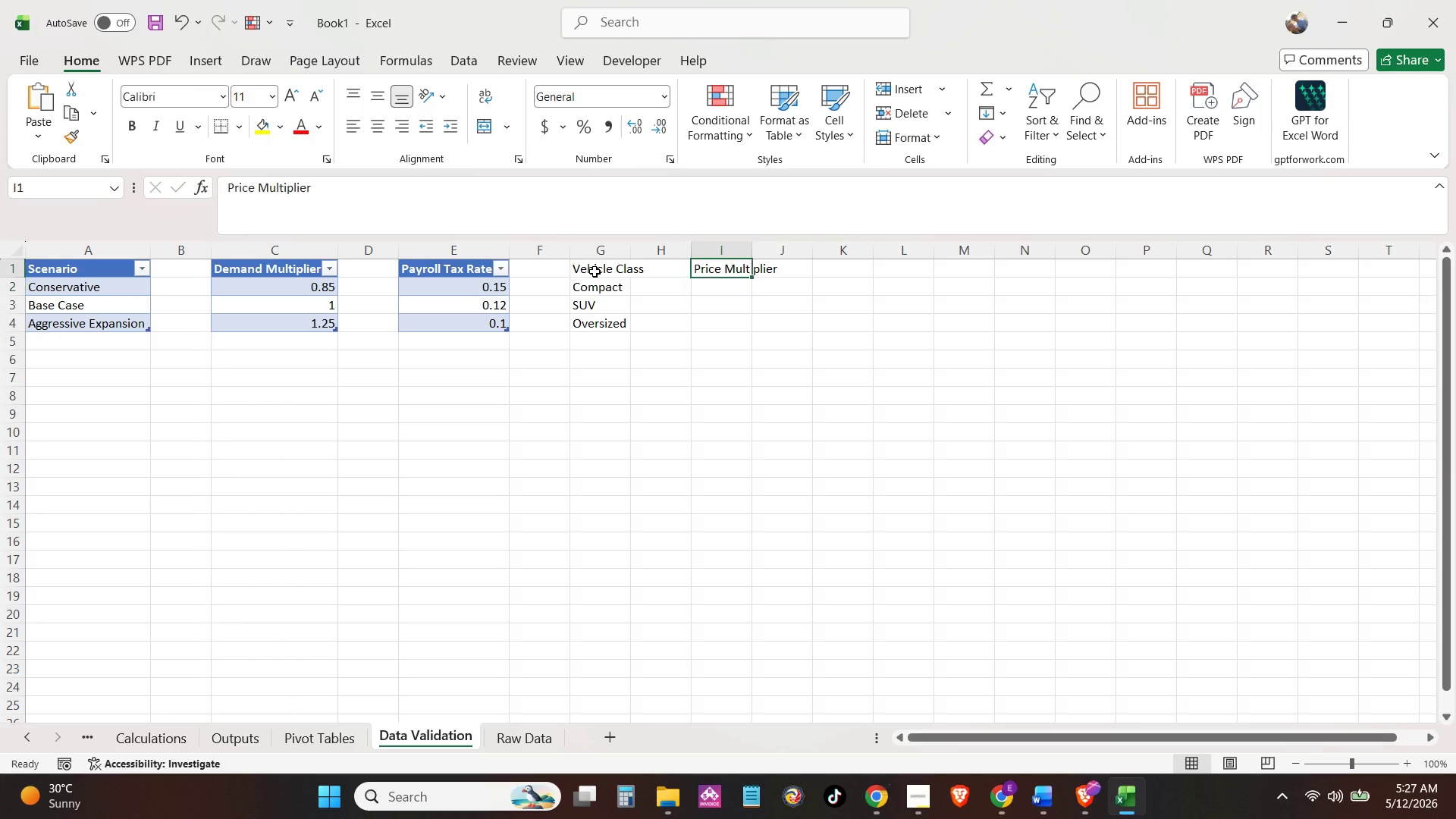 
key(ArrowUp)
 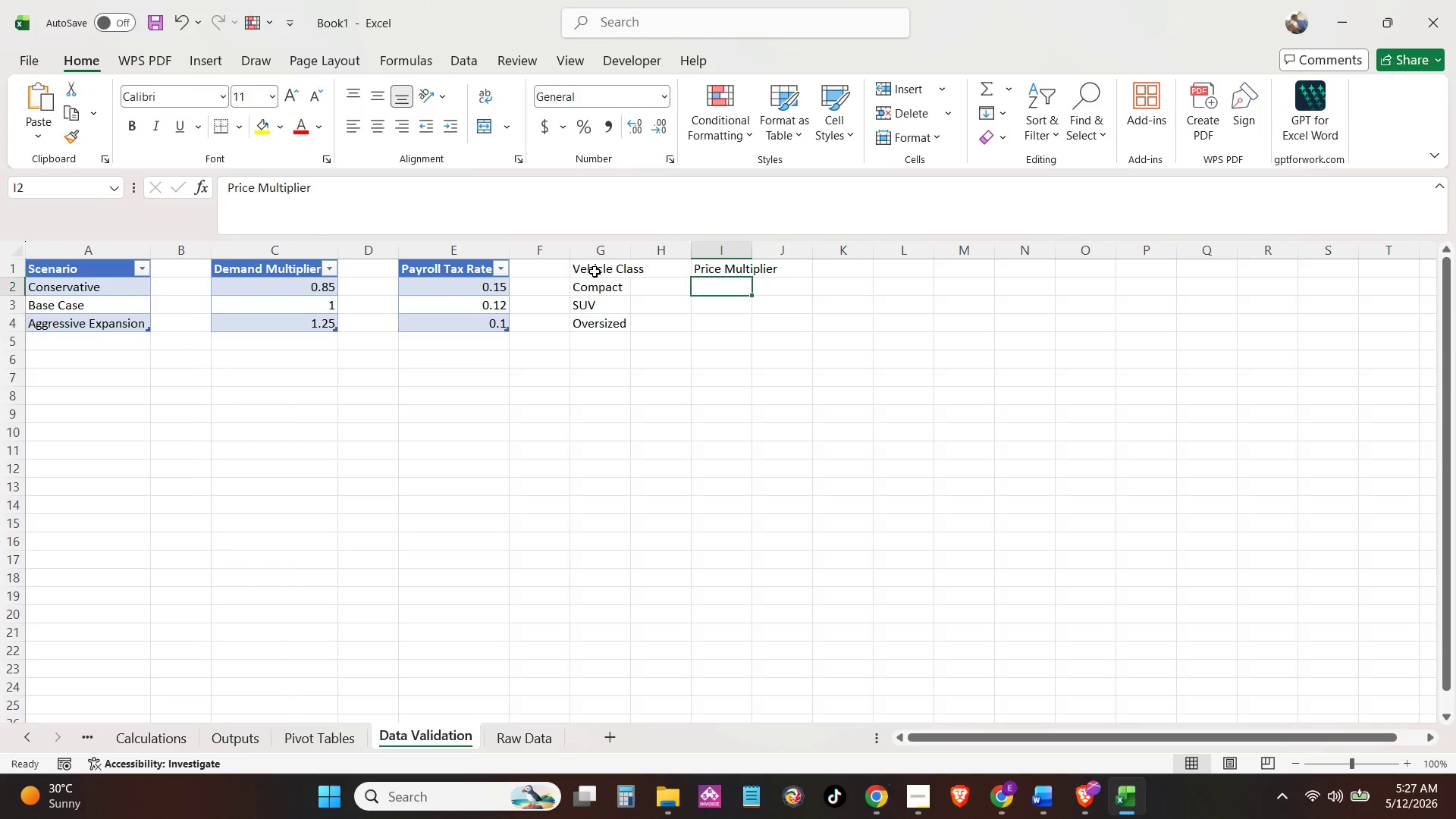 
key(ArrowDown)
 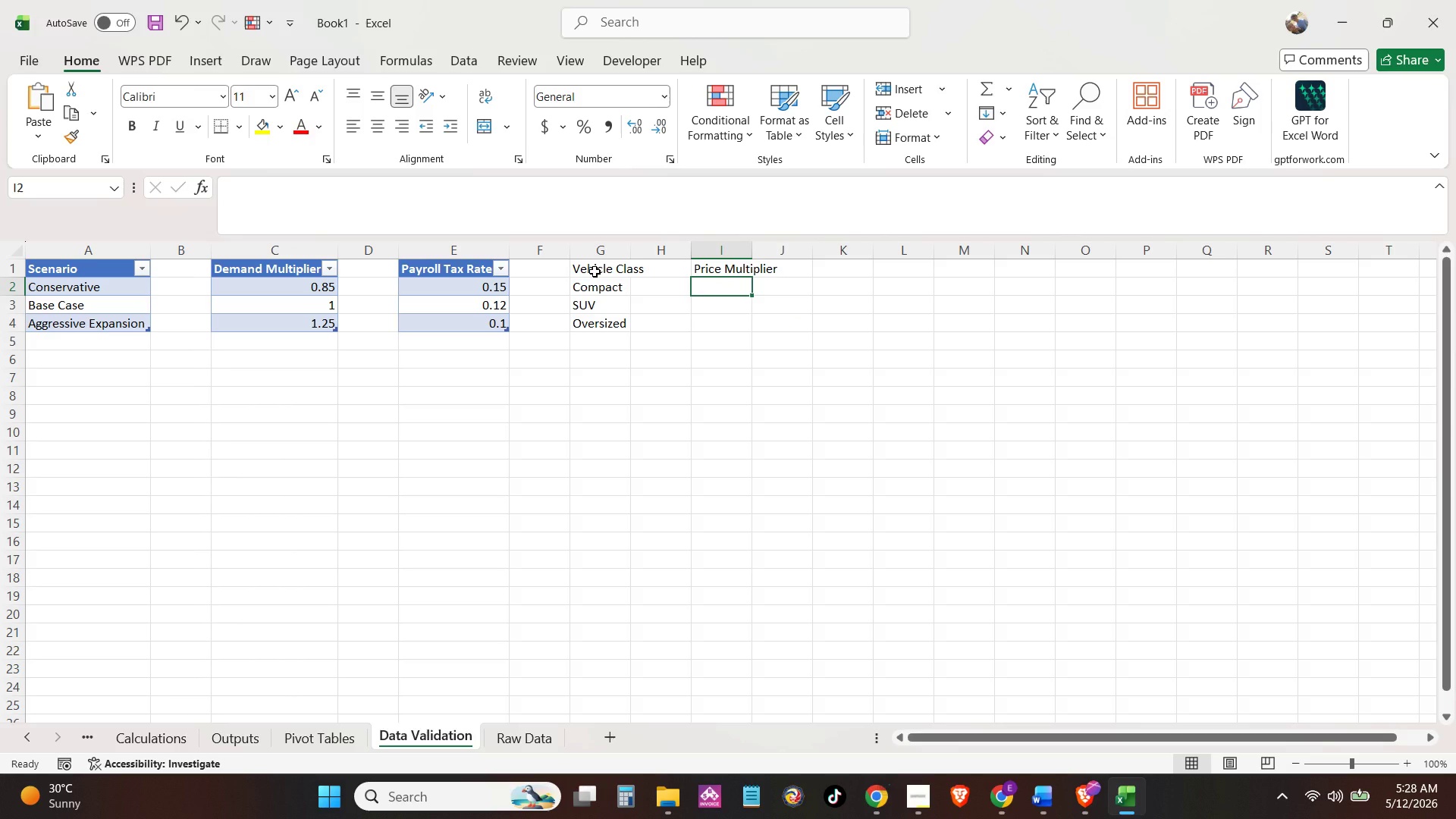 
key(Numpad1)
 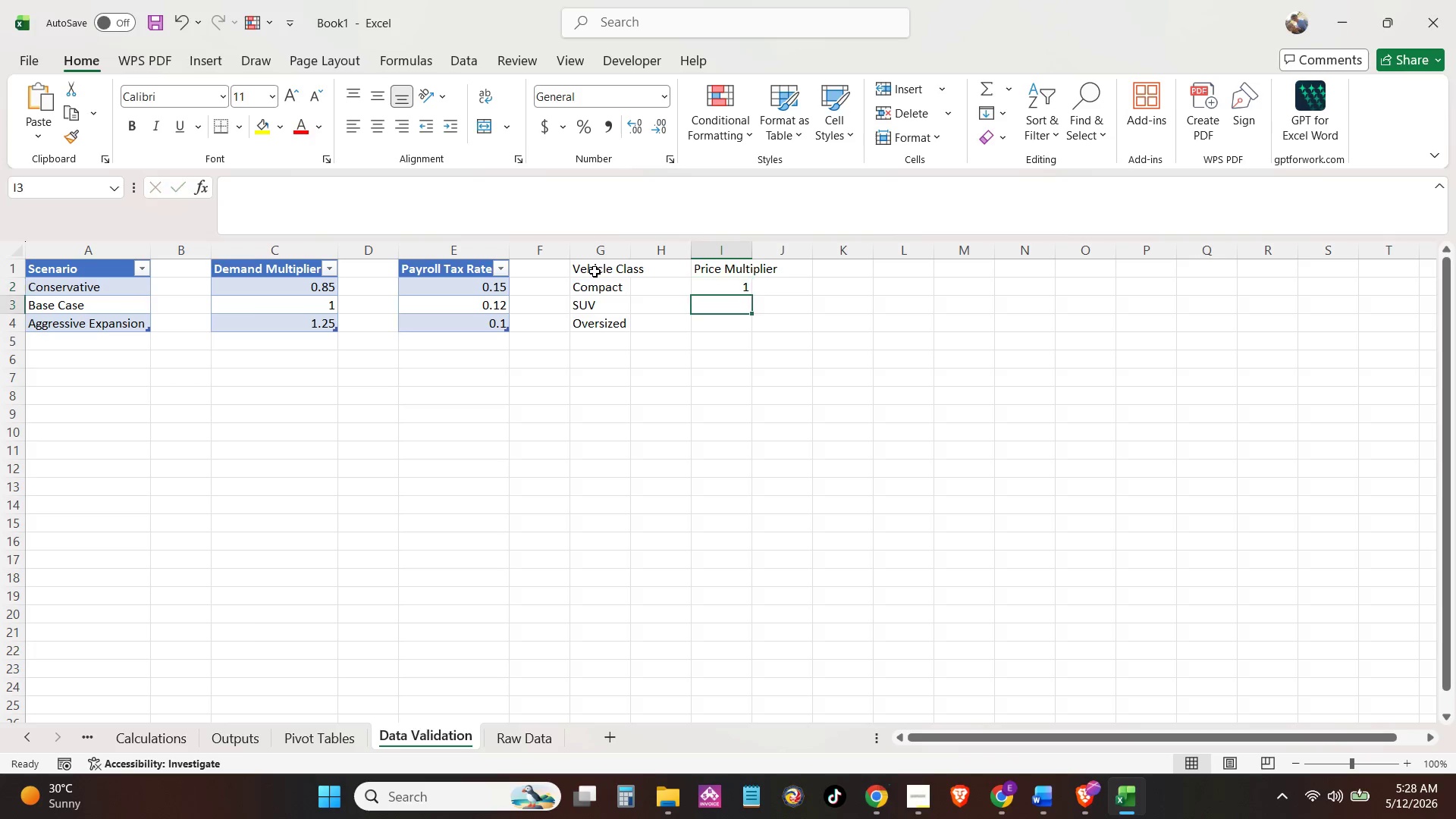 
key(NumpadEnter)
 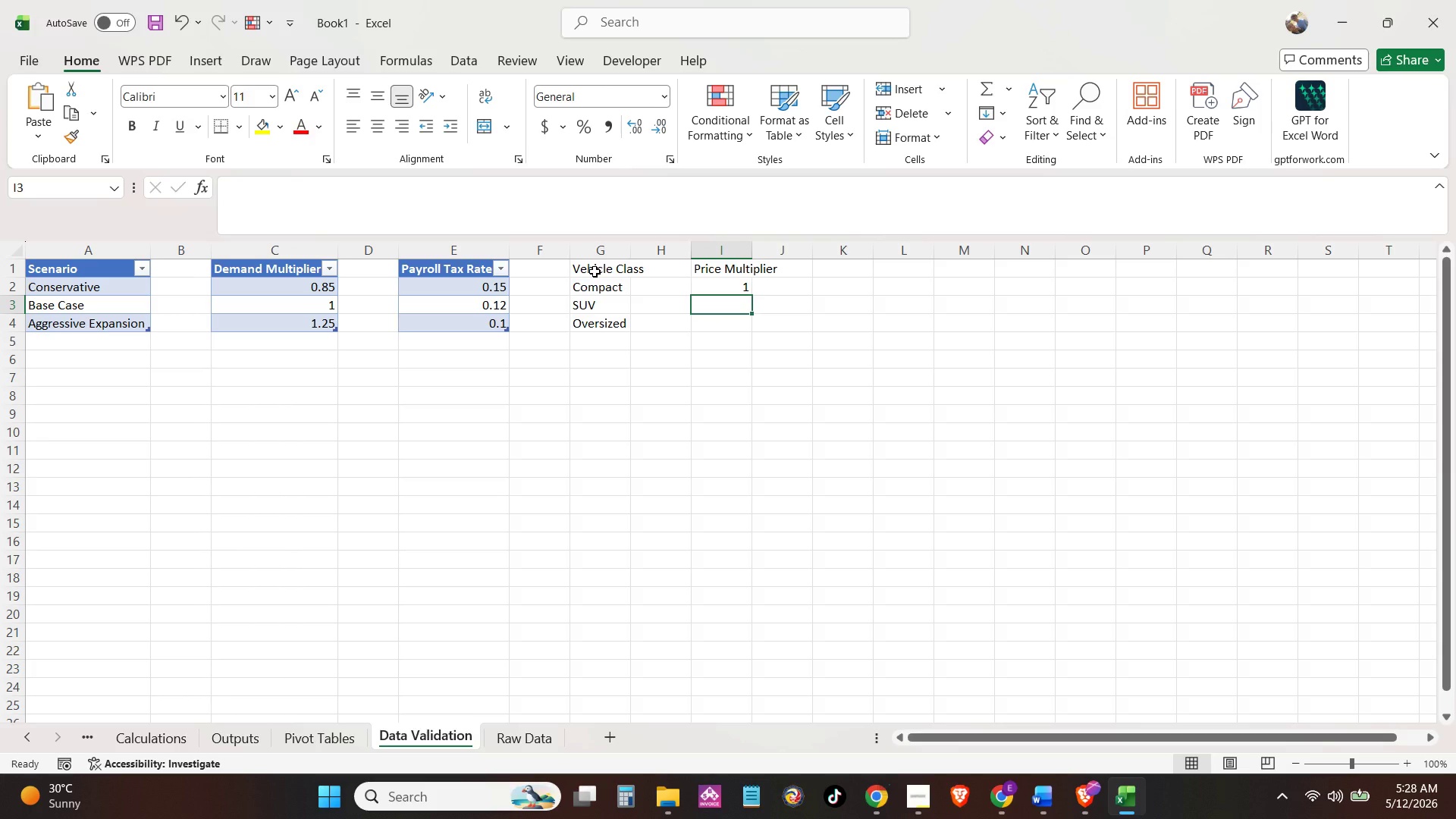 
key(Numpad1)
 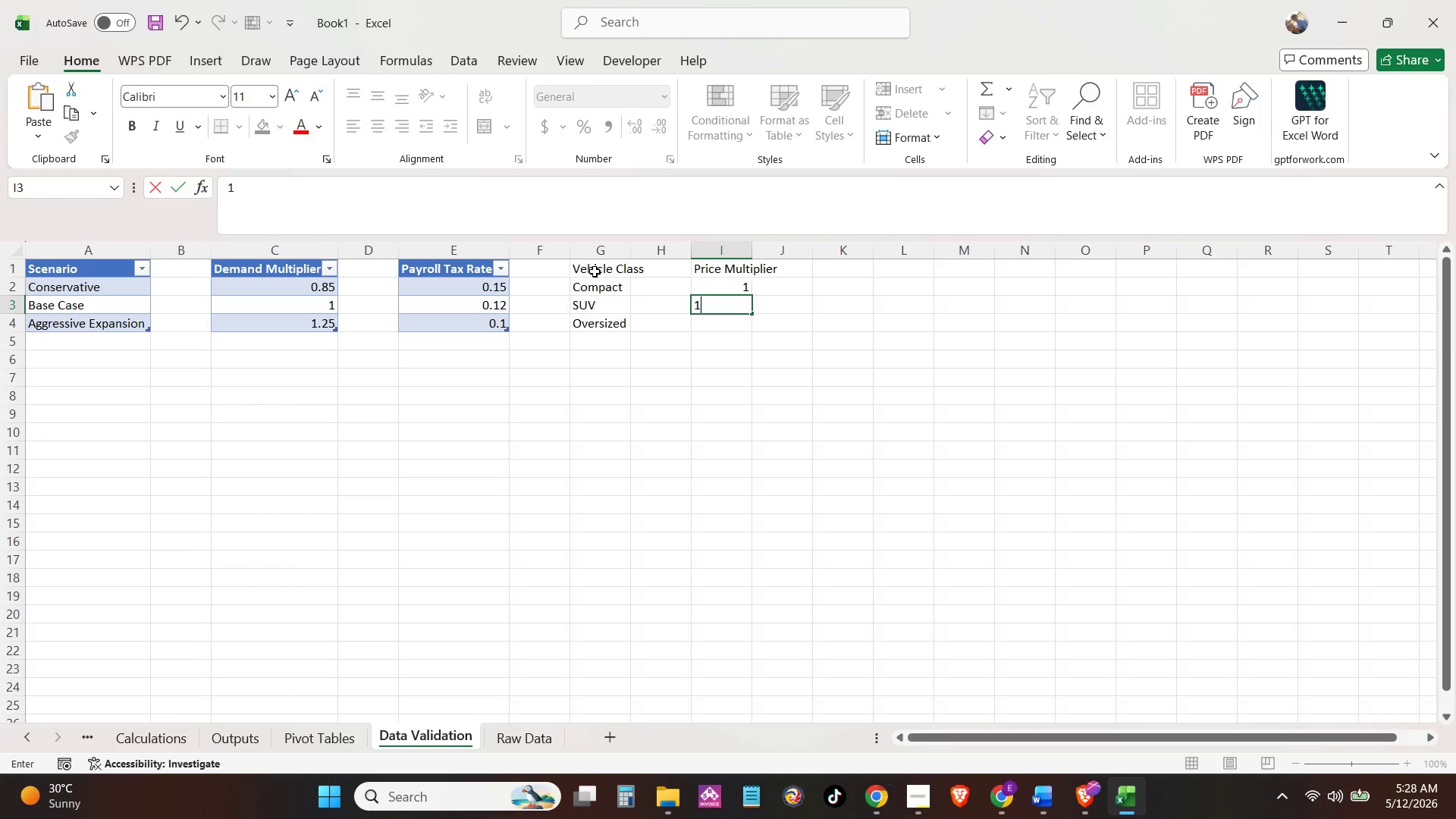 
key(NumpadDecimal)
 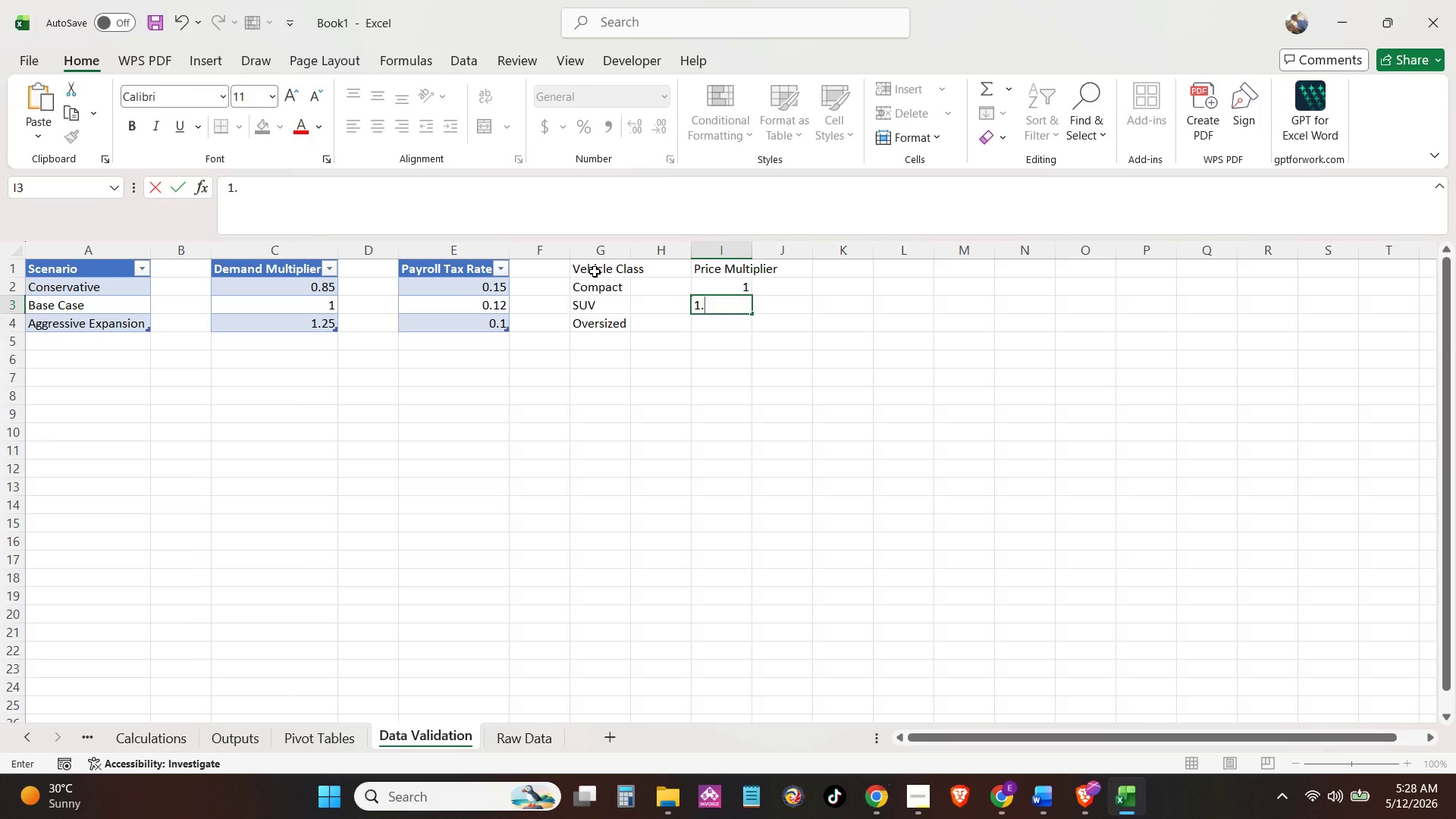 
key(Numpad2)
 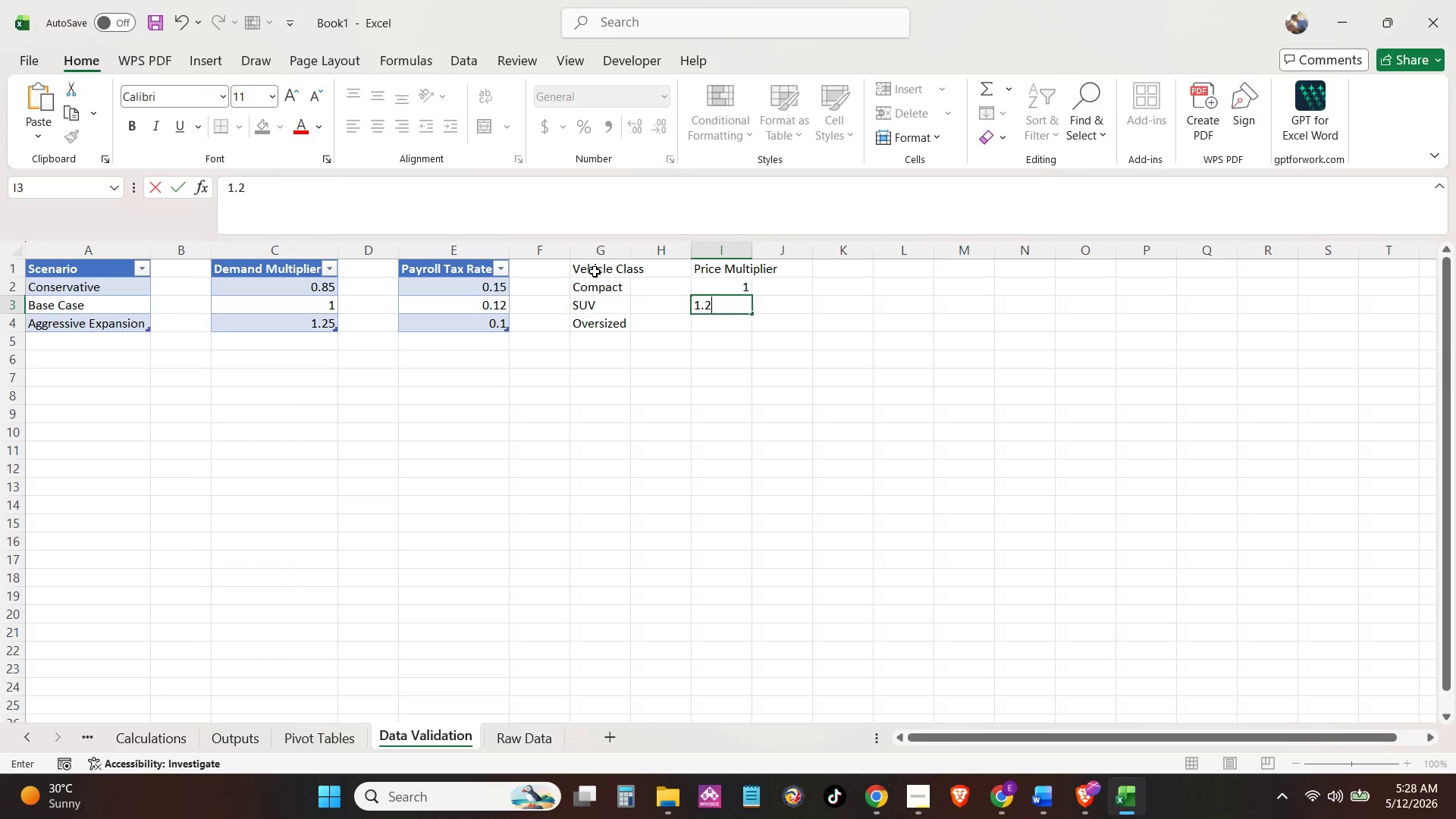 
key(Numpad0)
 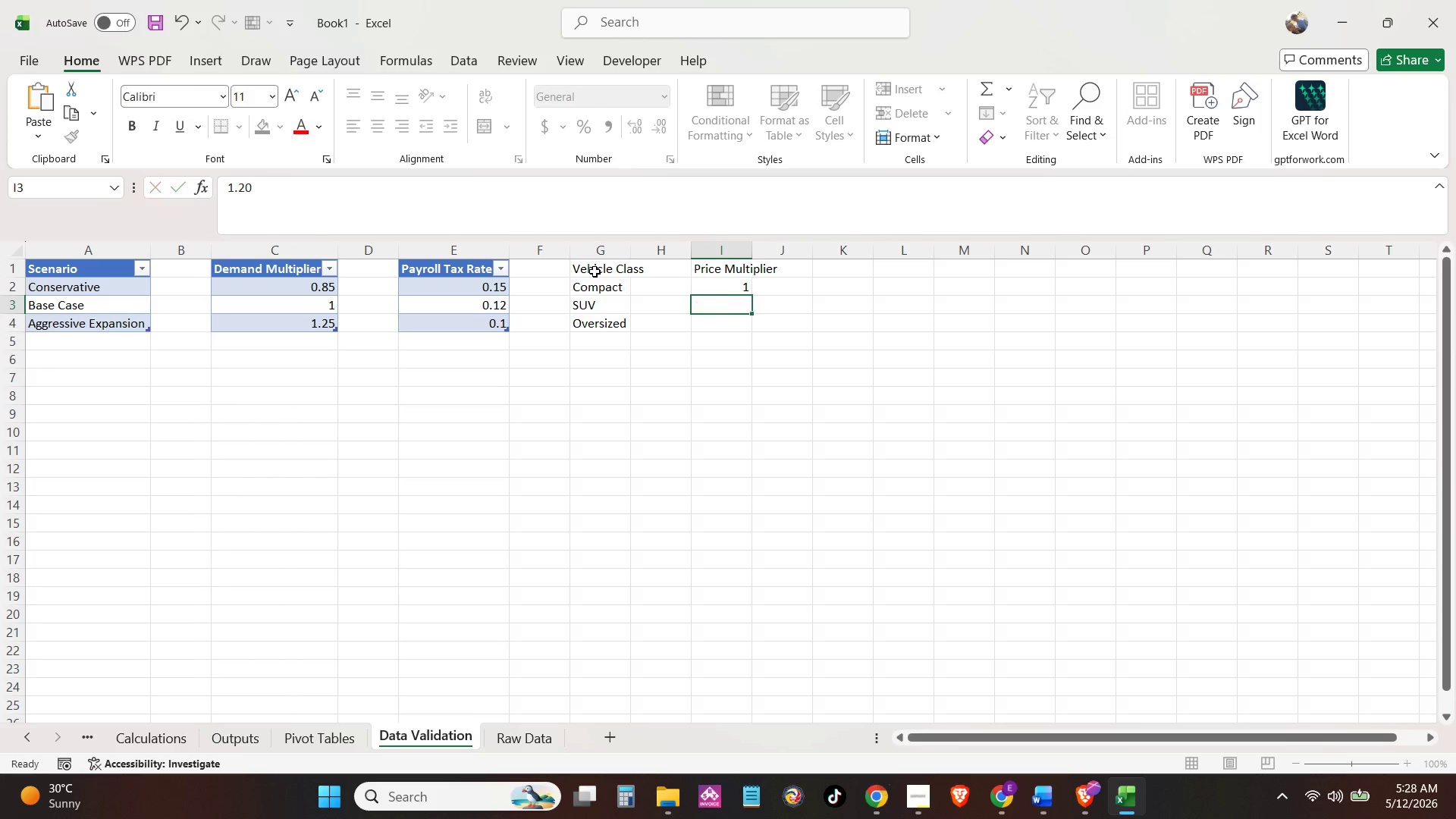 
key(NumpadEnter)
 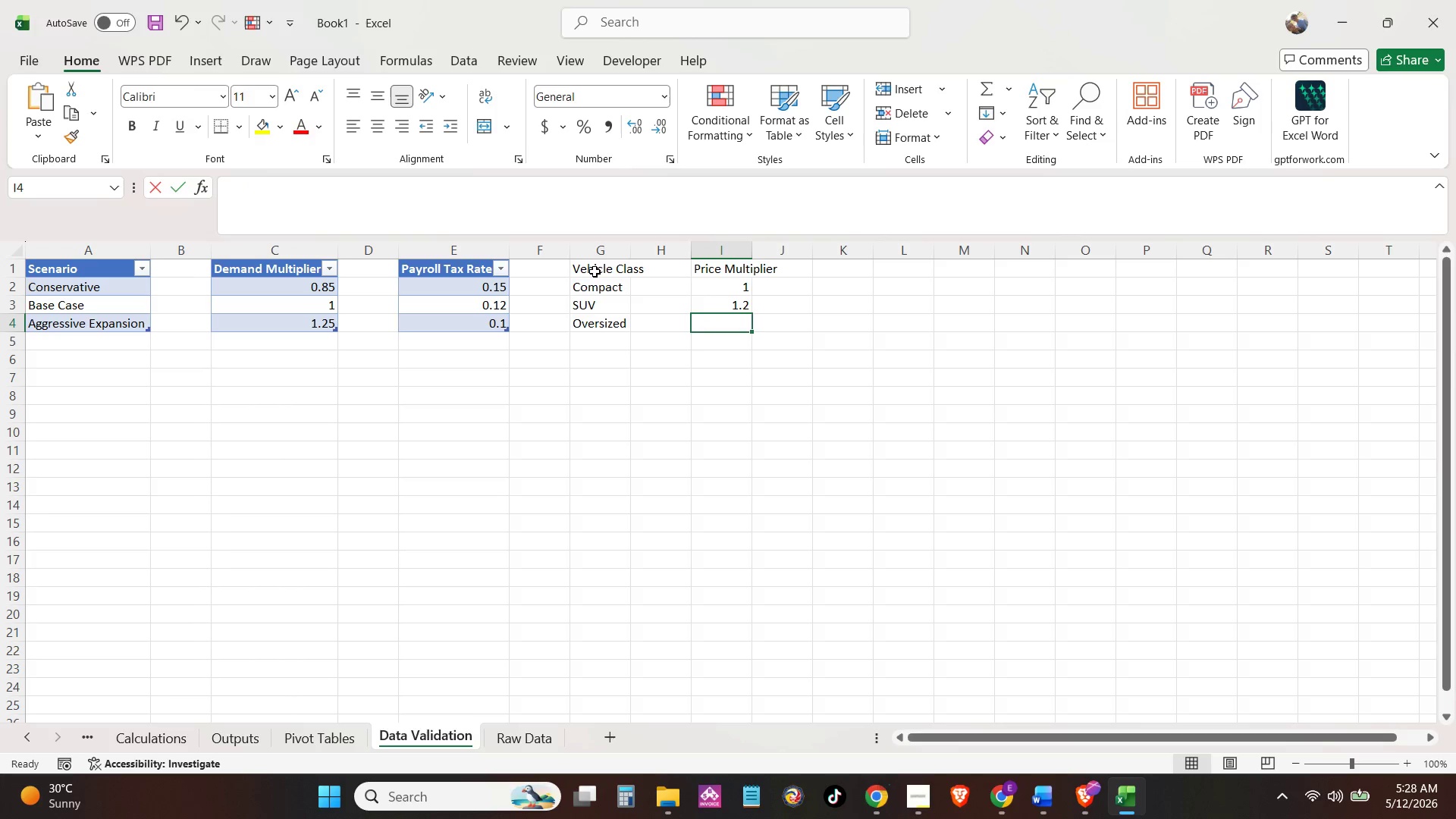 
key(Numpad1)
 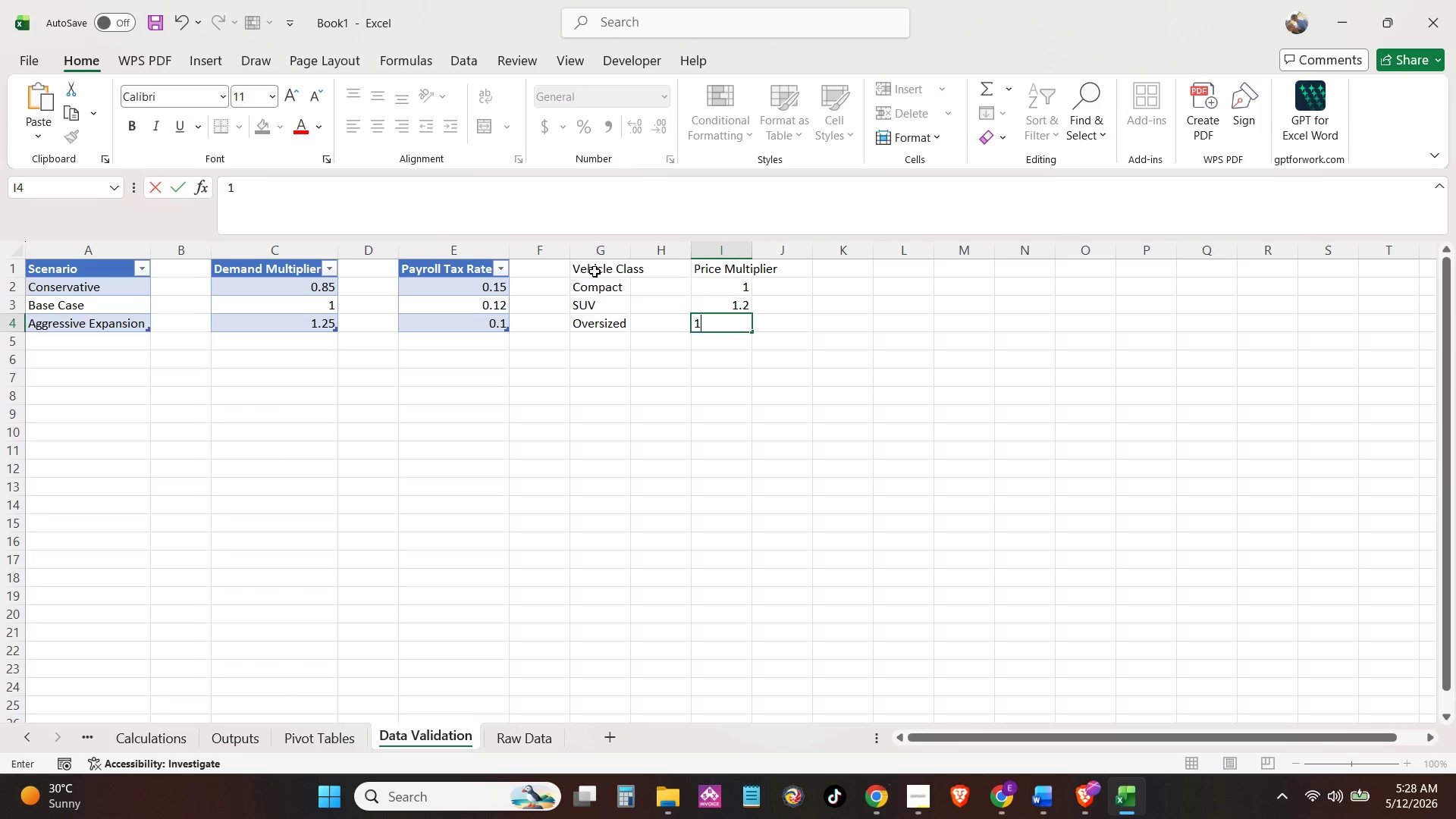 
key(NumpadDecimal)
 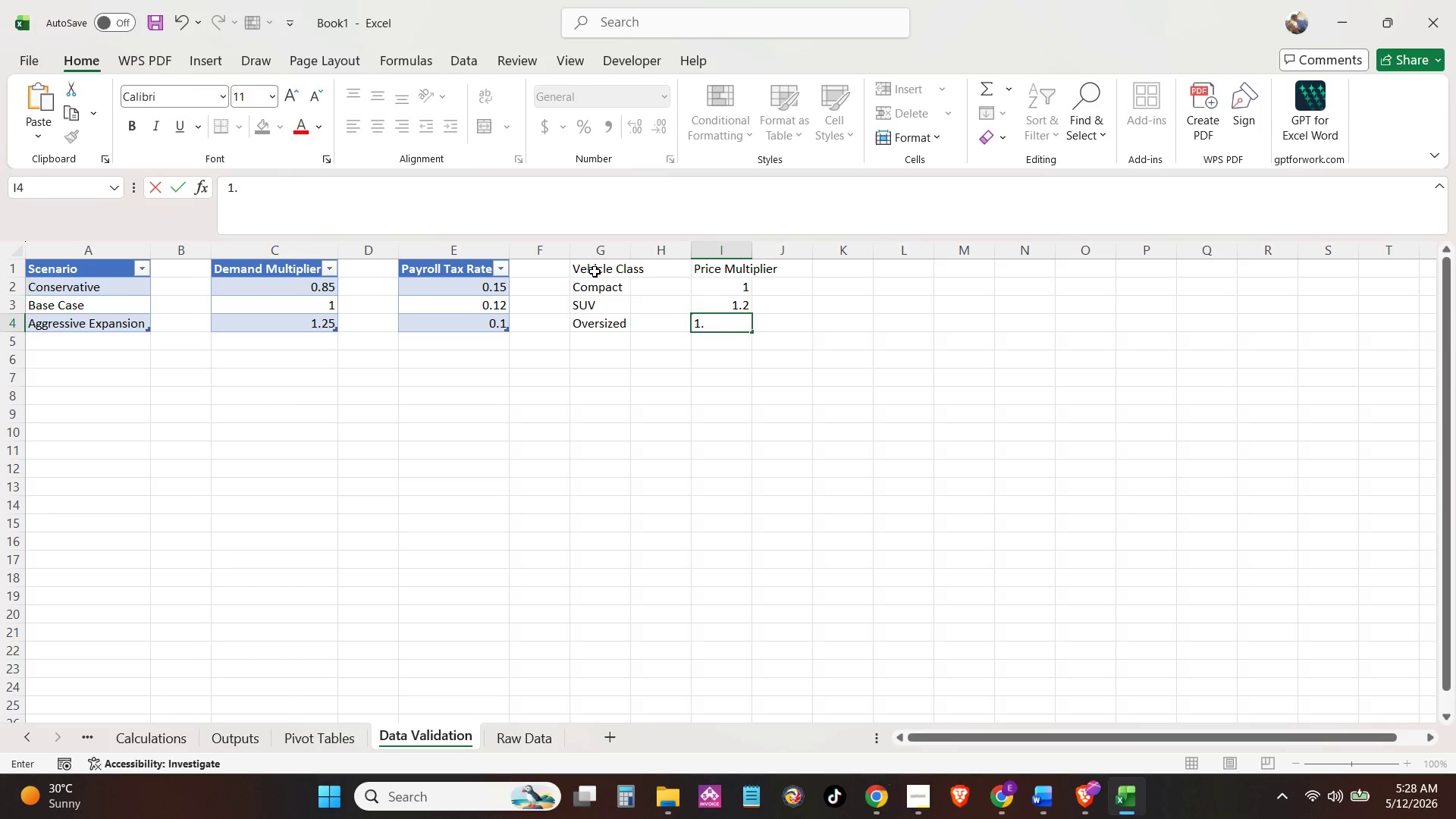 
key(Numpad5)
 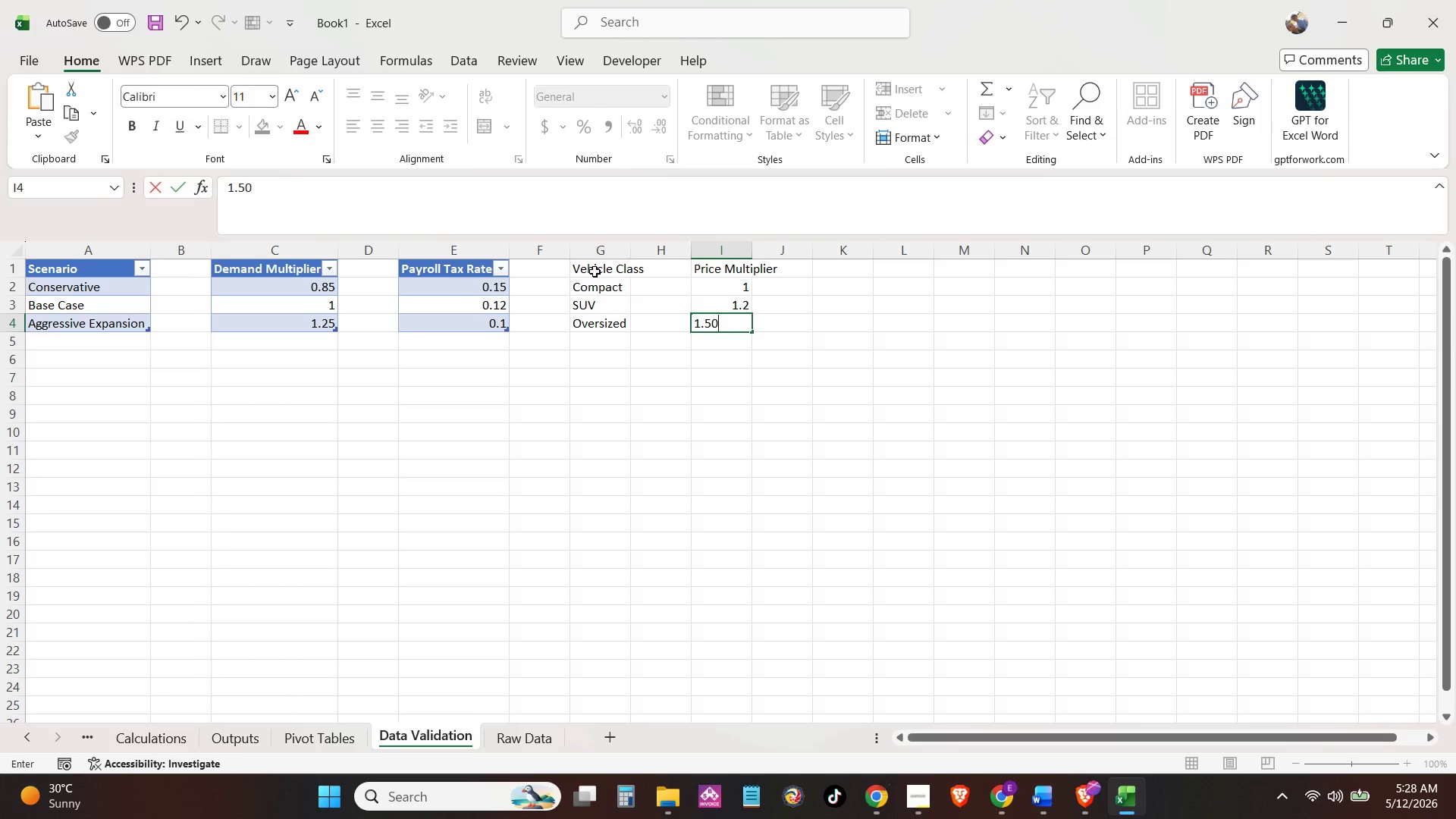 
key(Numpad0)
 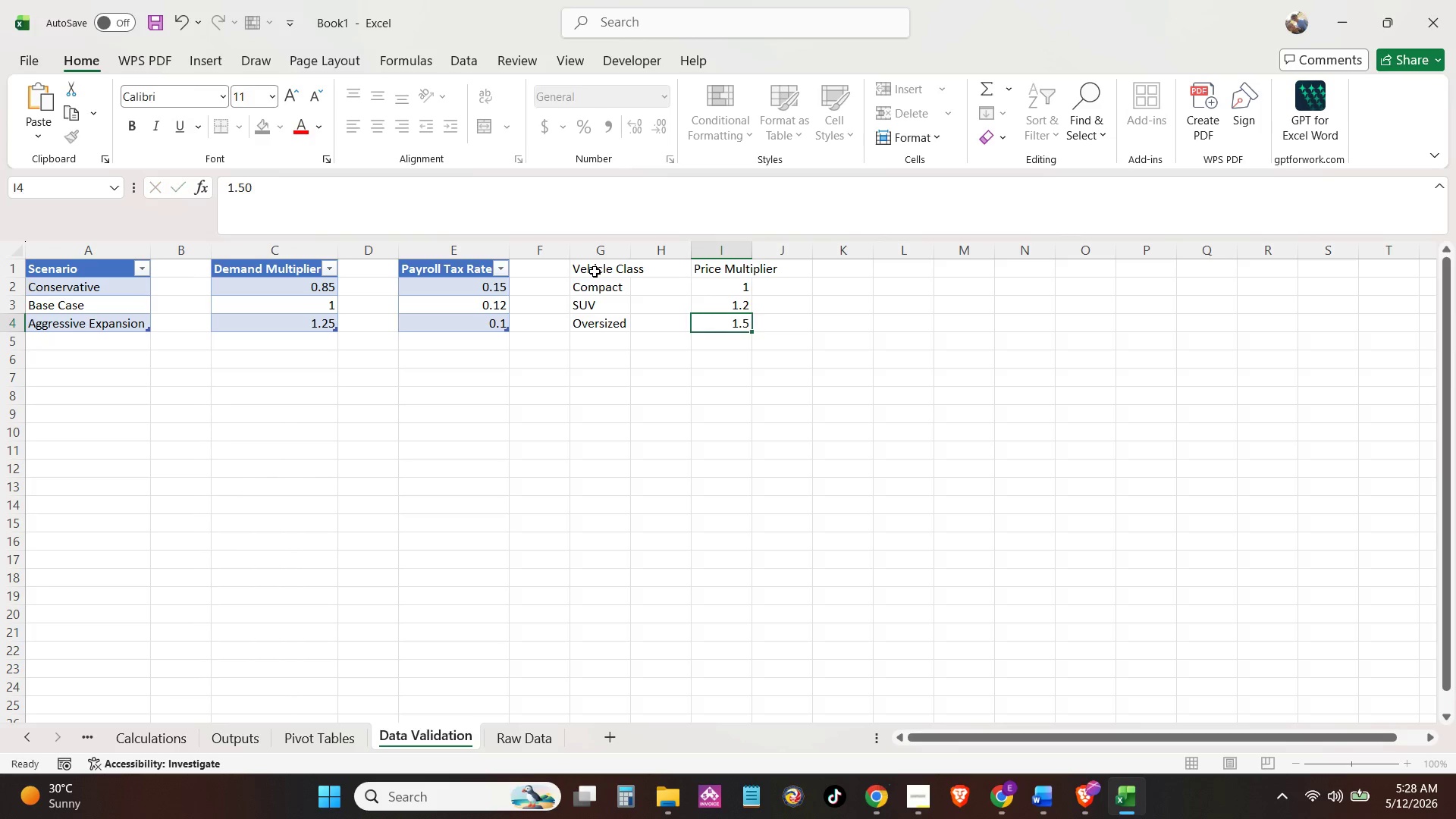 
key(NumpadEnter)
 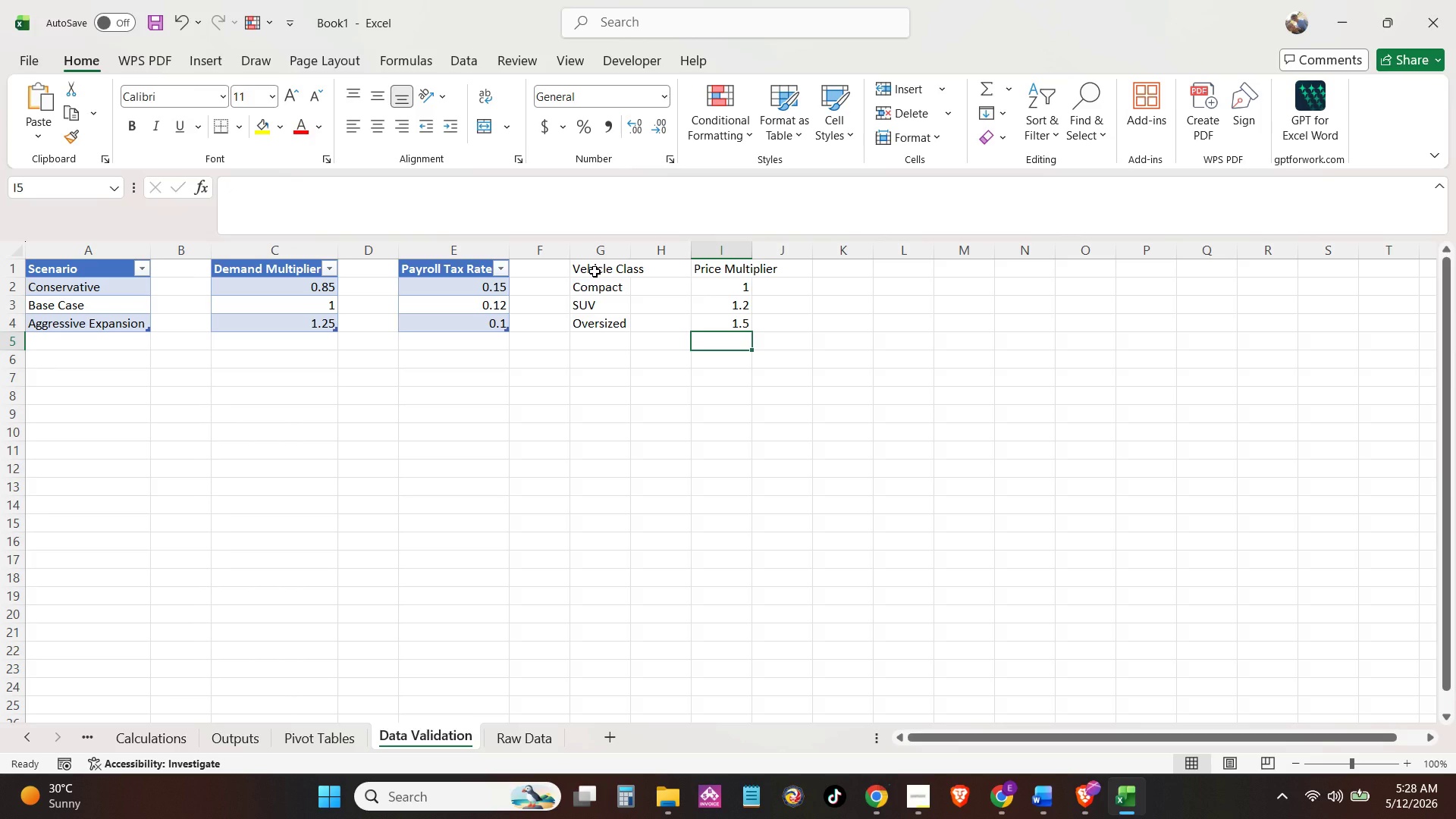 
key(ArrowUp)
 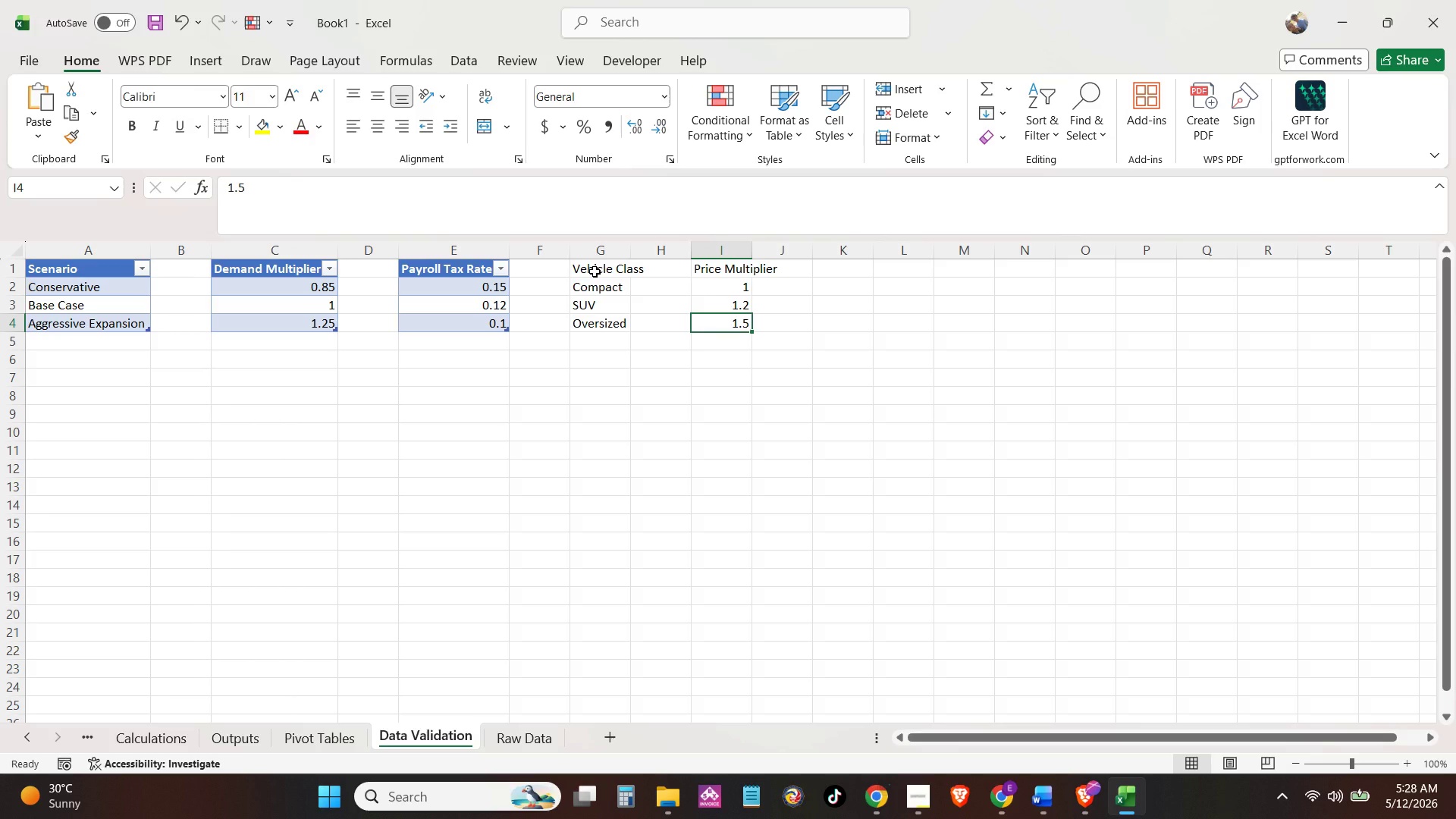 
key(Control+Shift+ArrowUp)
 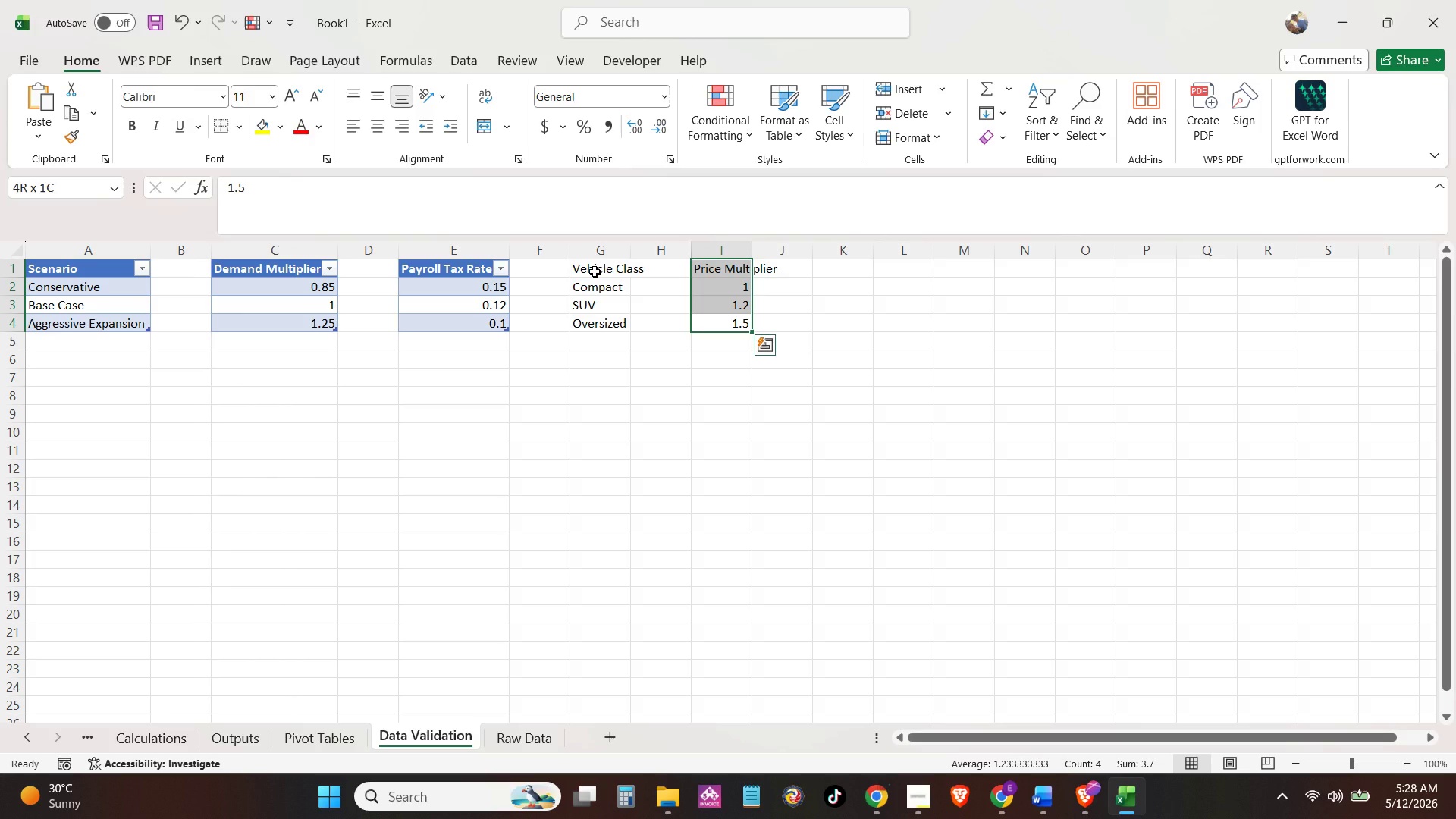 
key(ArrowLeft)
 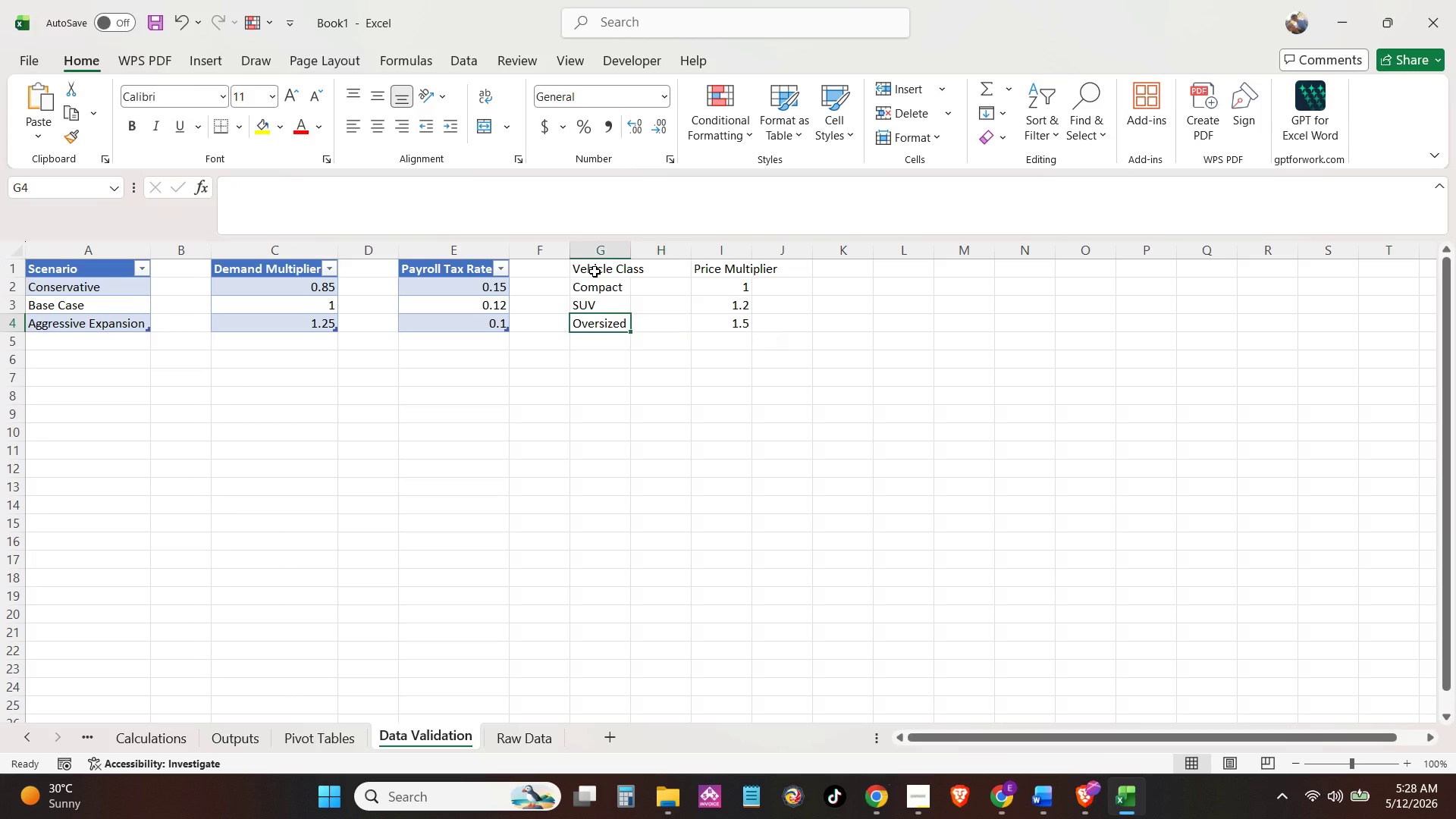 
key(ArrowLeft)
 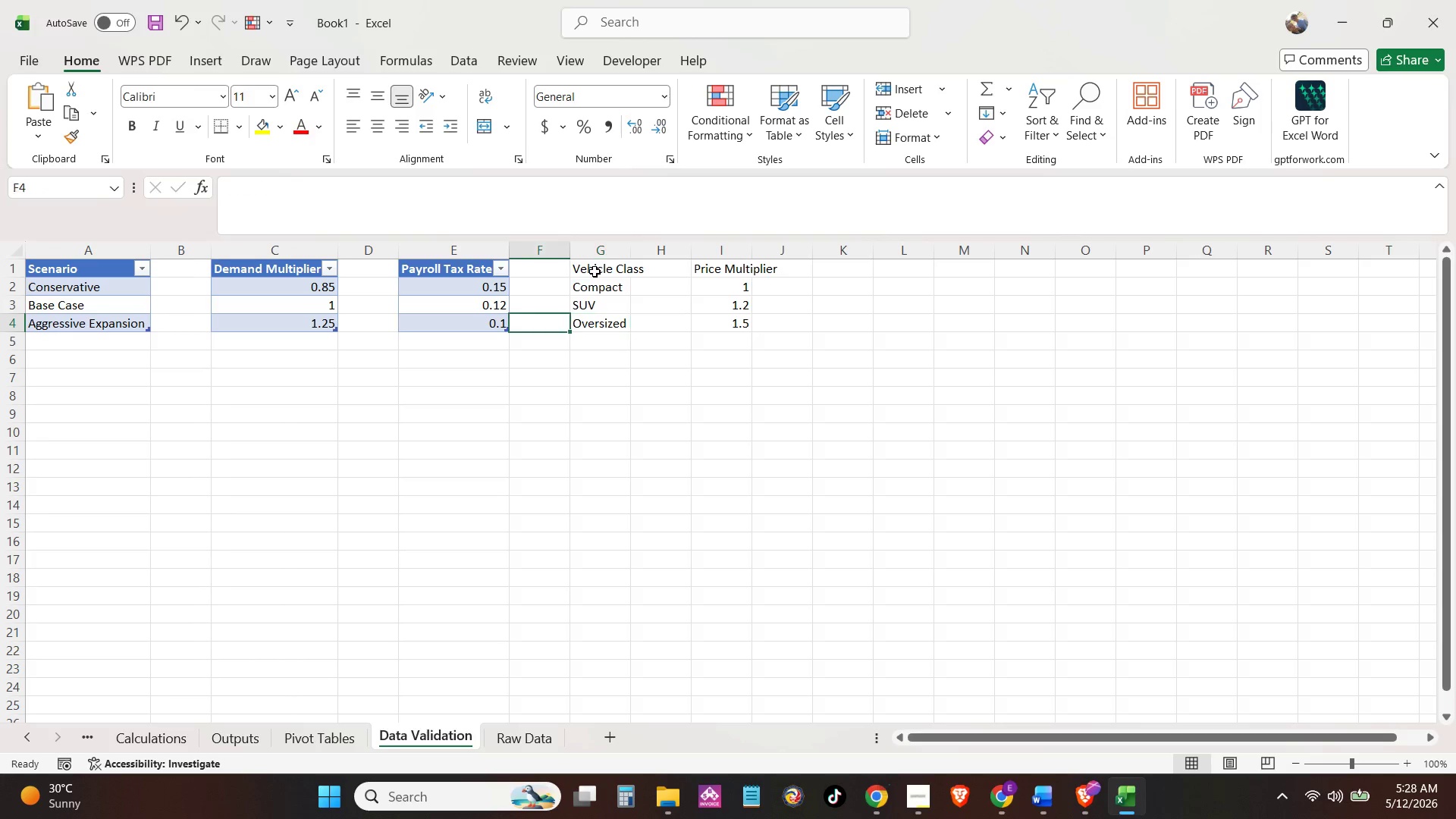 
key(ArrowLeft)
 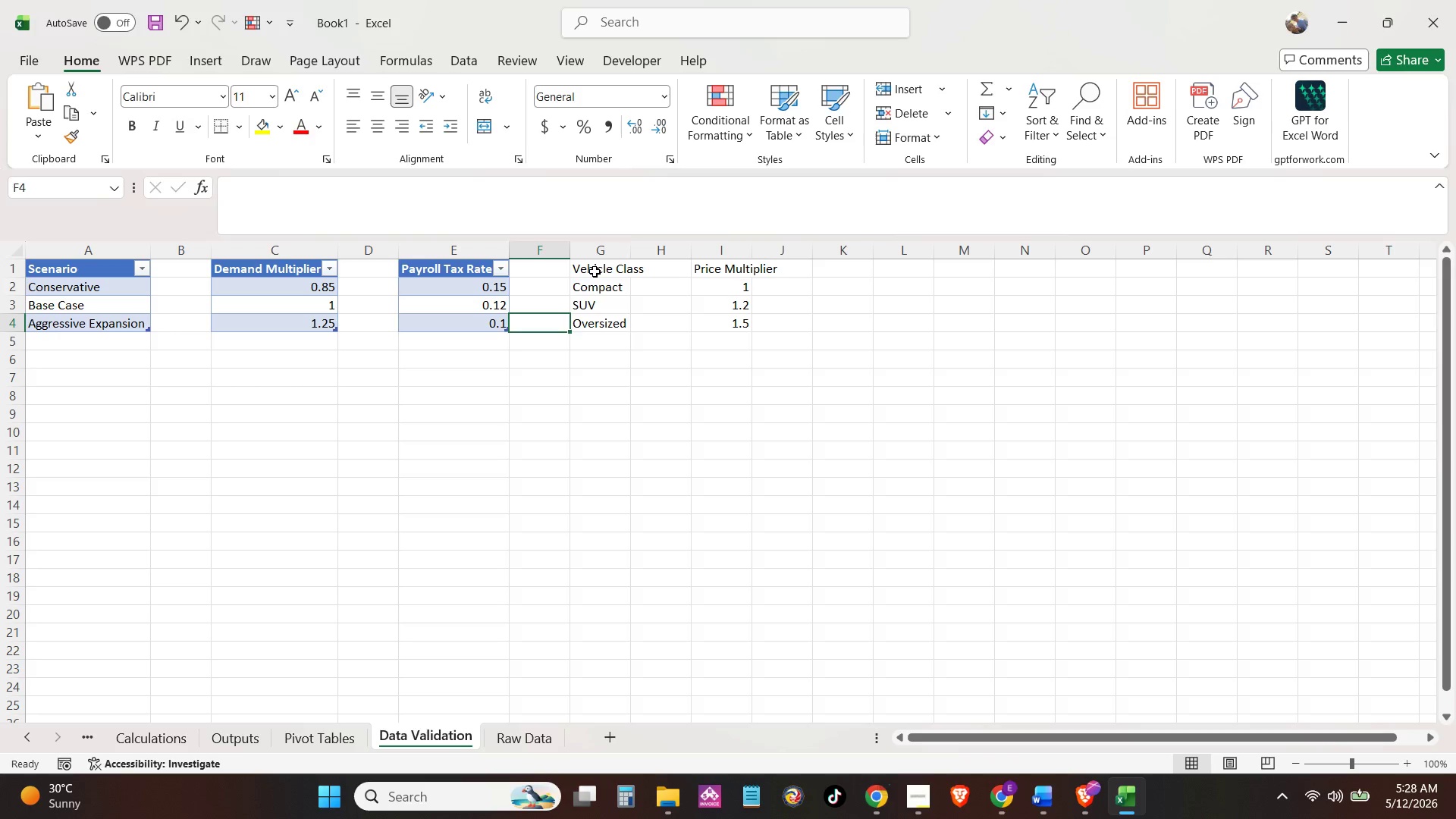 
key(ArrowRight)
 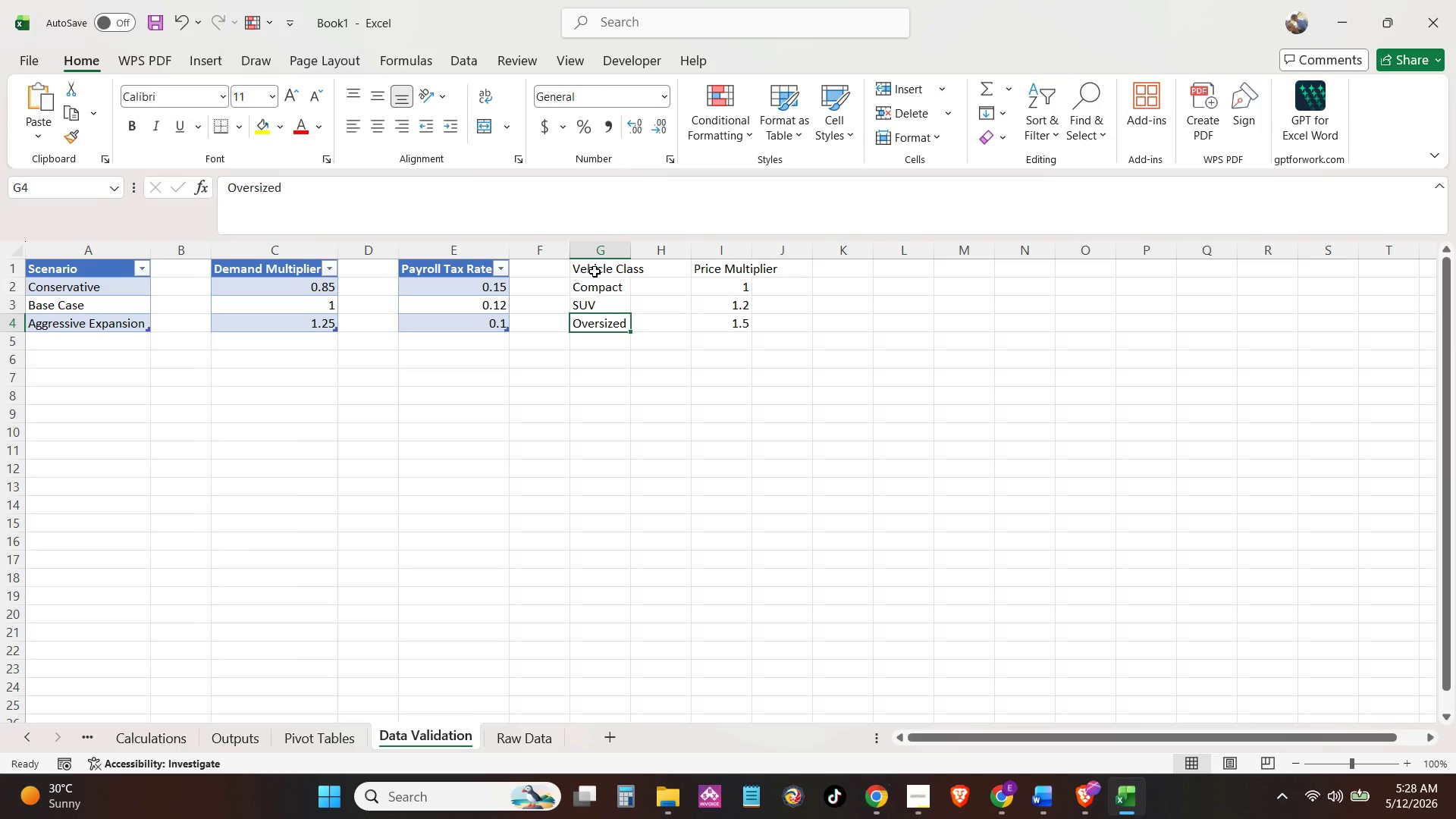 
key(Control+Shift+ShiftLeft)
 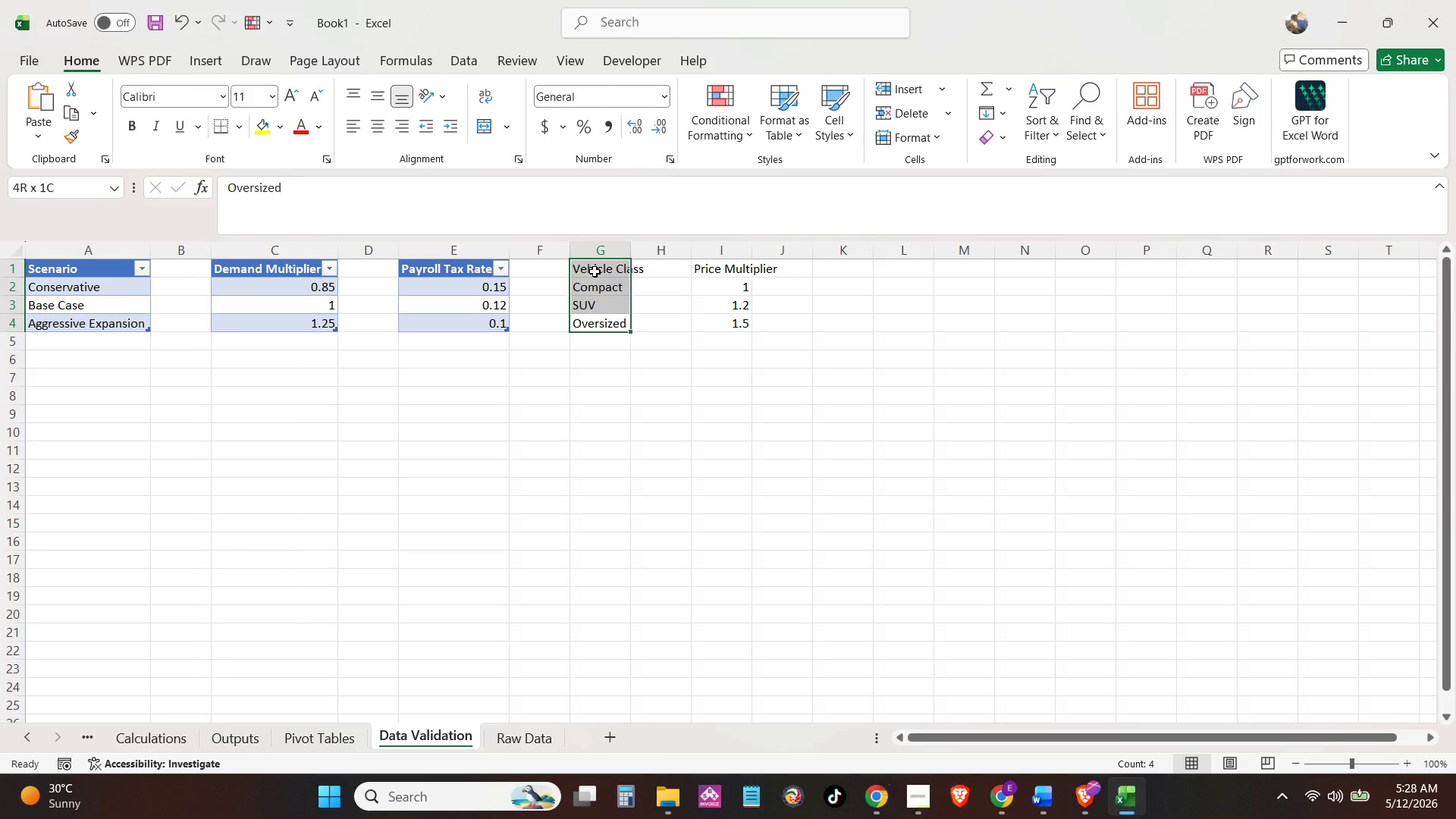 
key(Control+Shift+ArrowUp)
 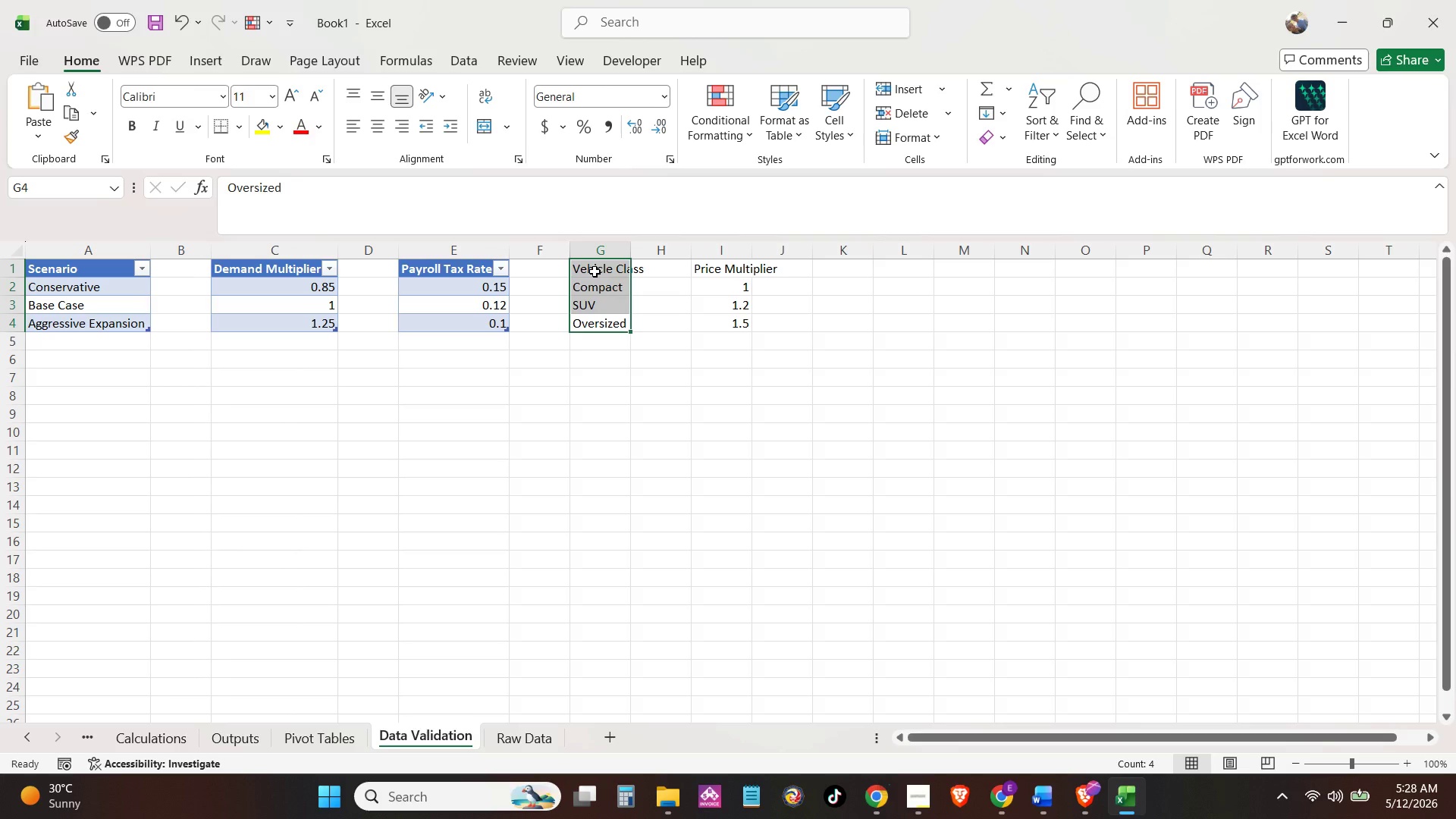 
key(Control+T)
 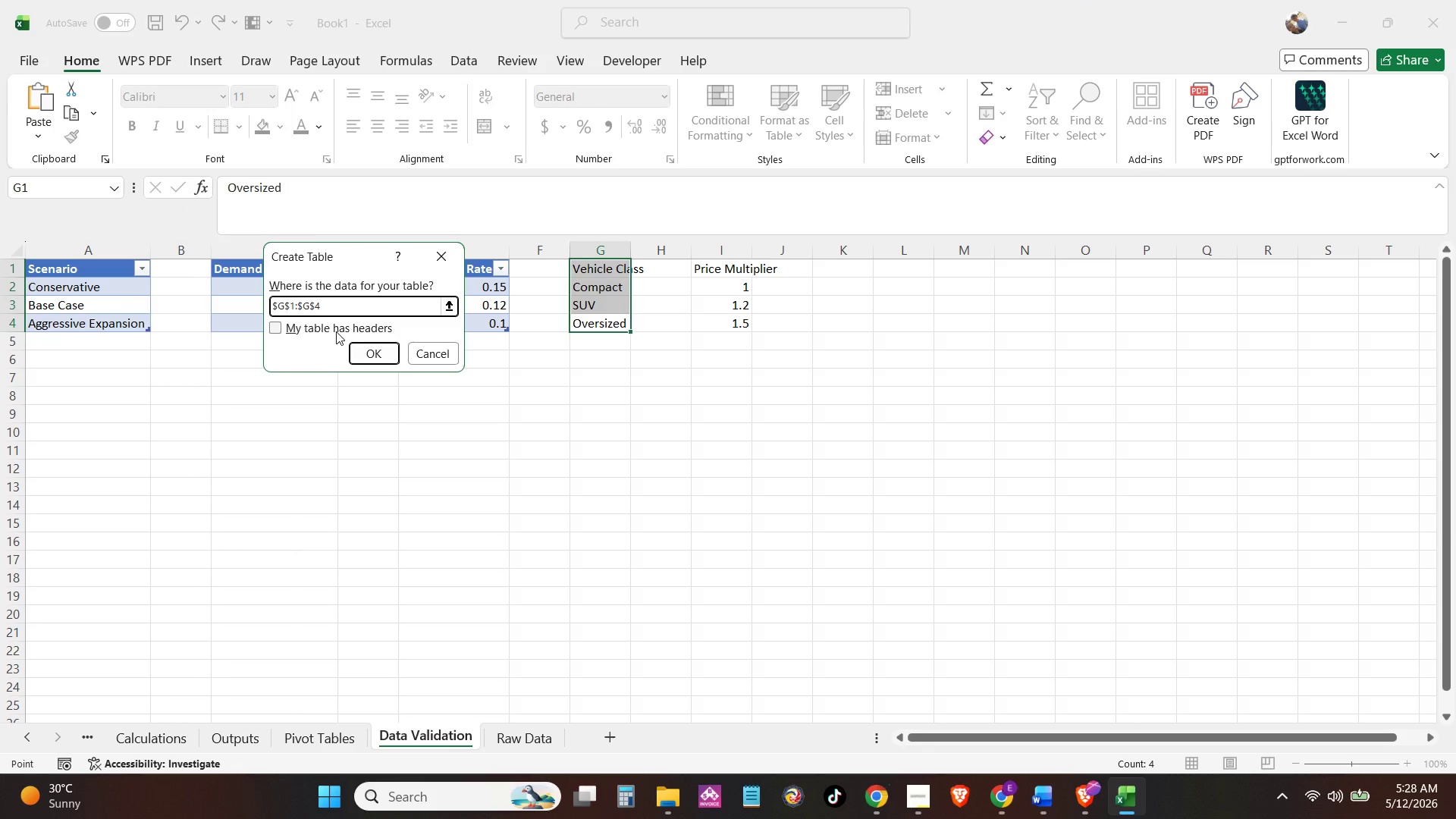 
double_click([376, 360])
 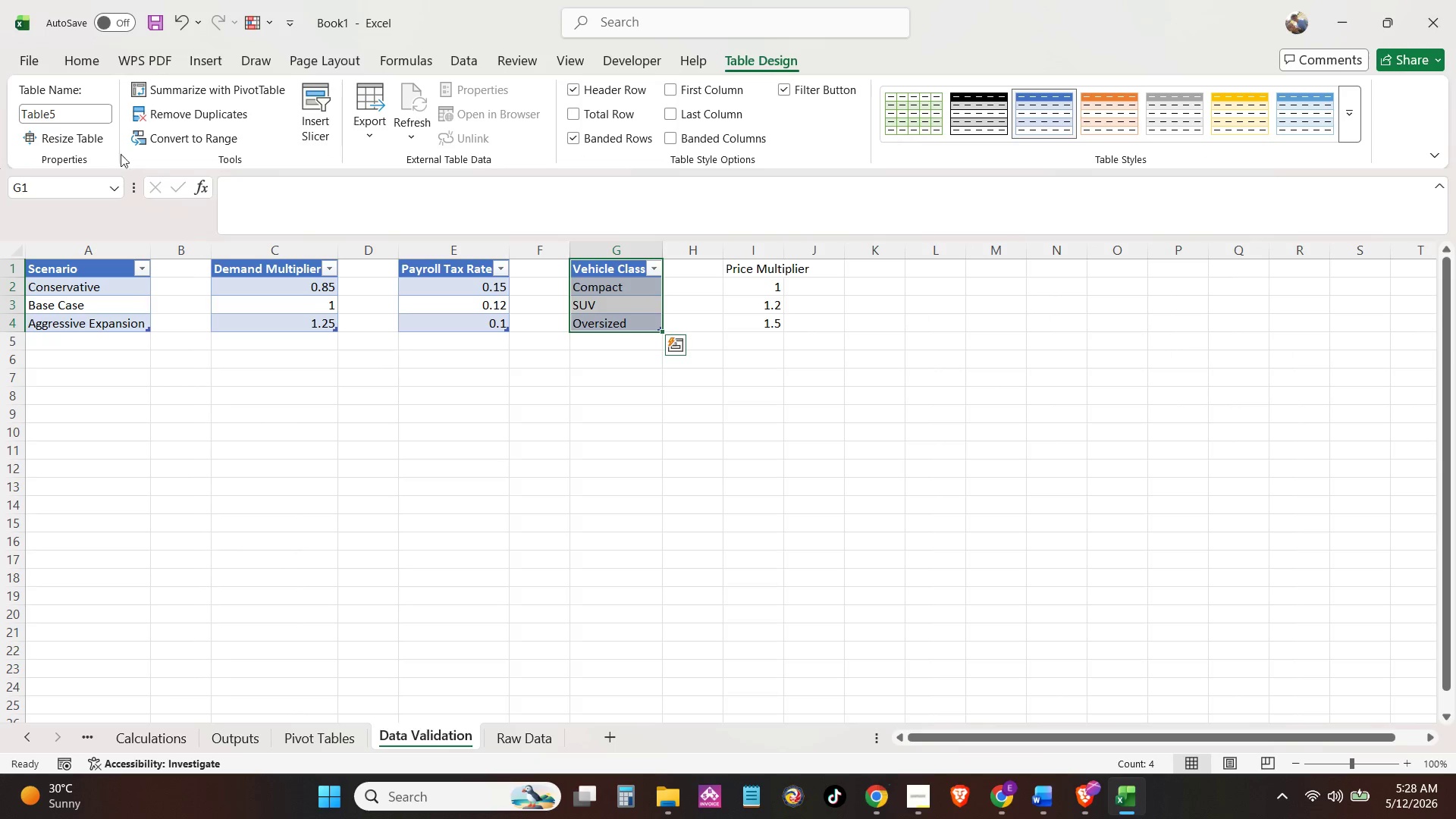 
left_click([79, 111])
 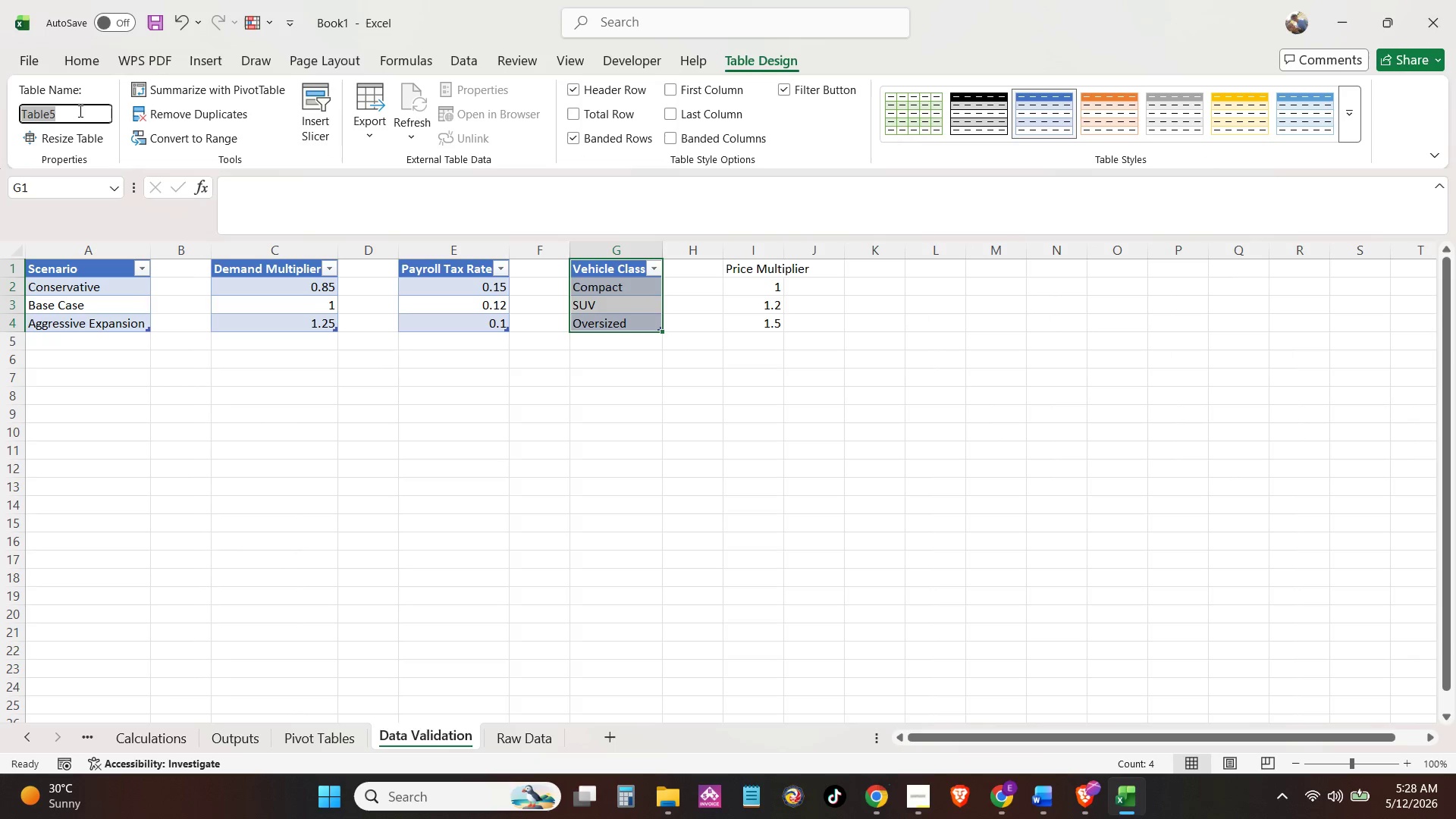 
type(tbl_Vehicle)
 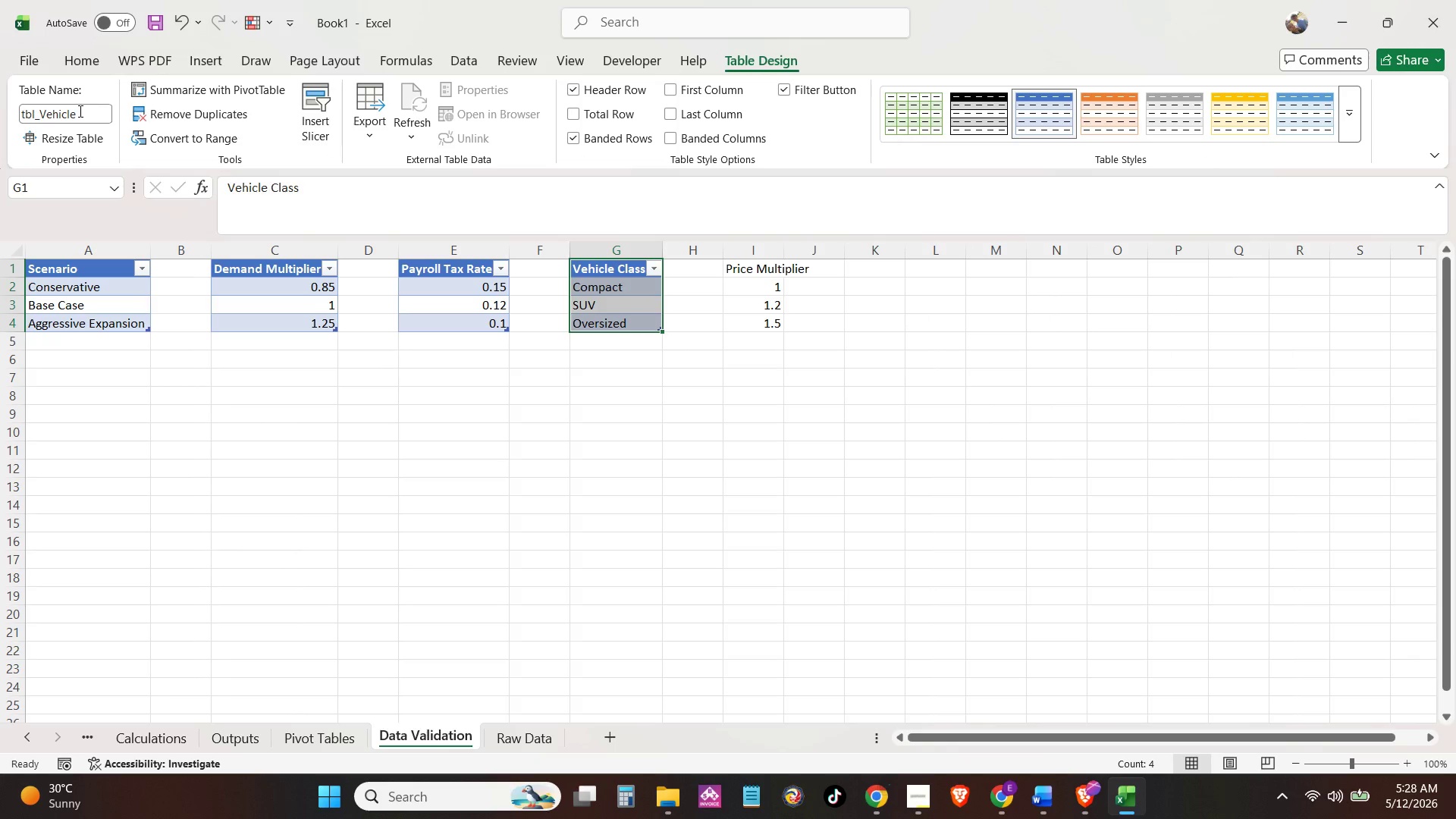 
 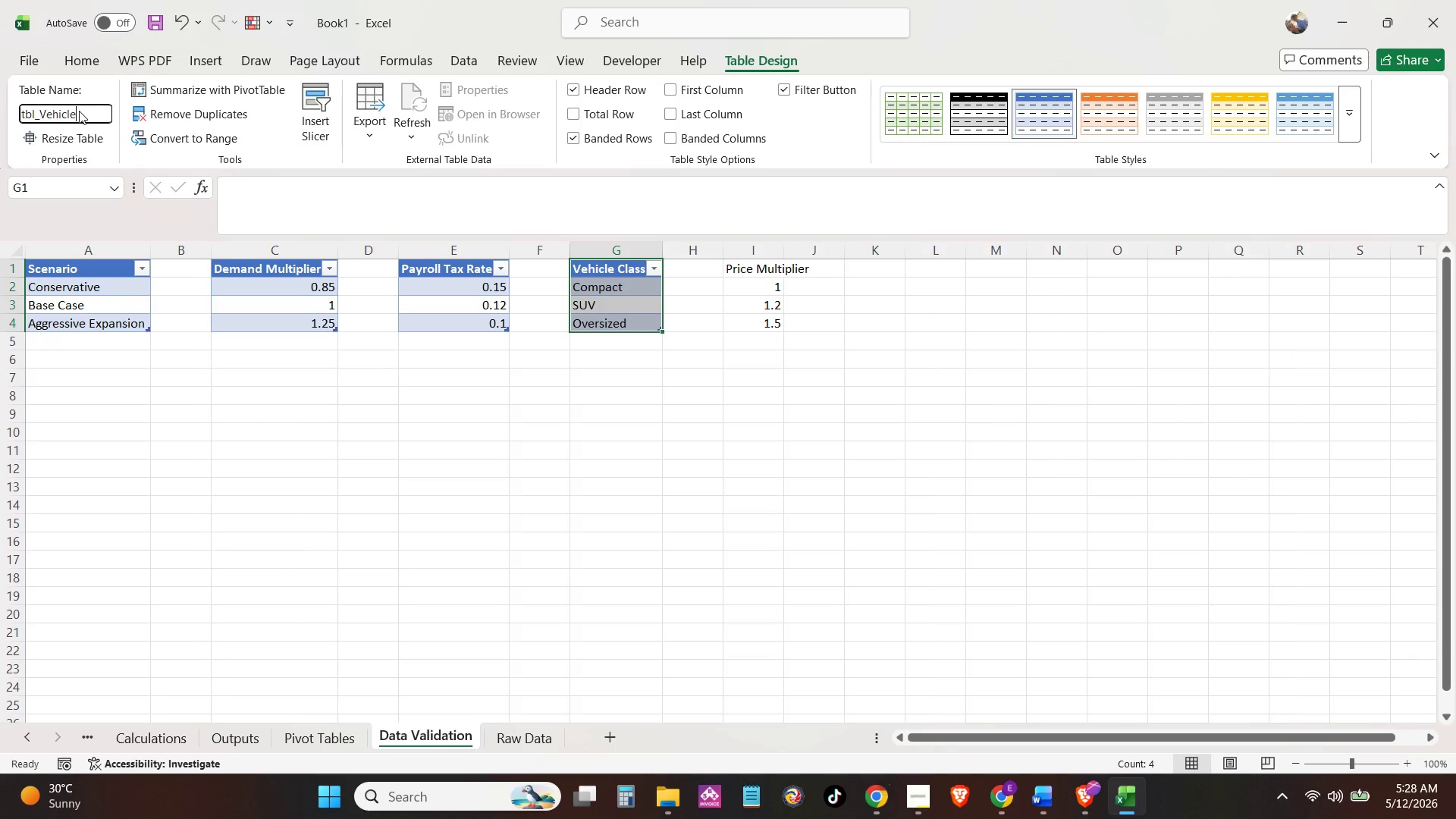 
key(Enter)
 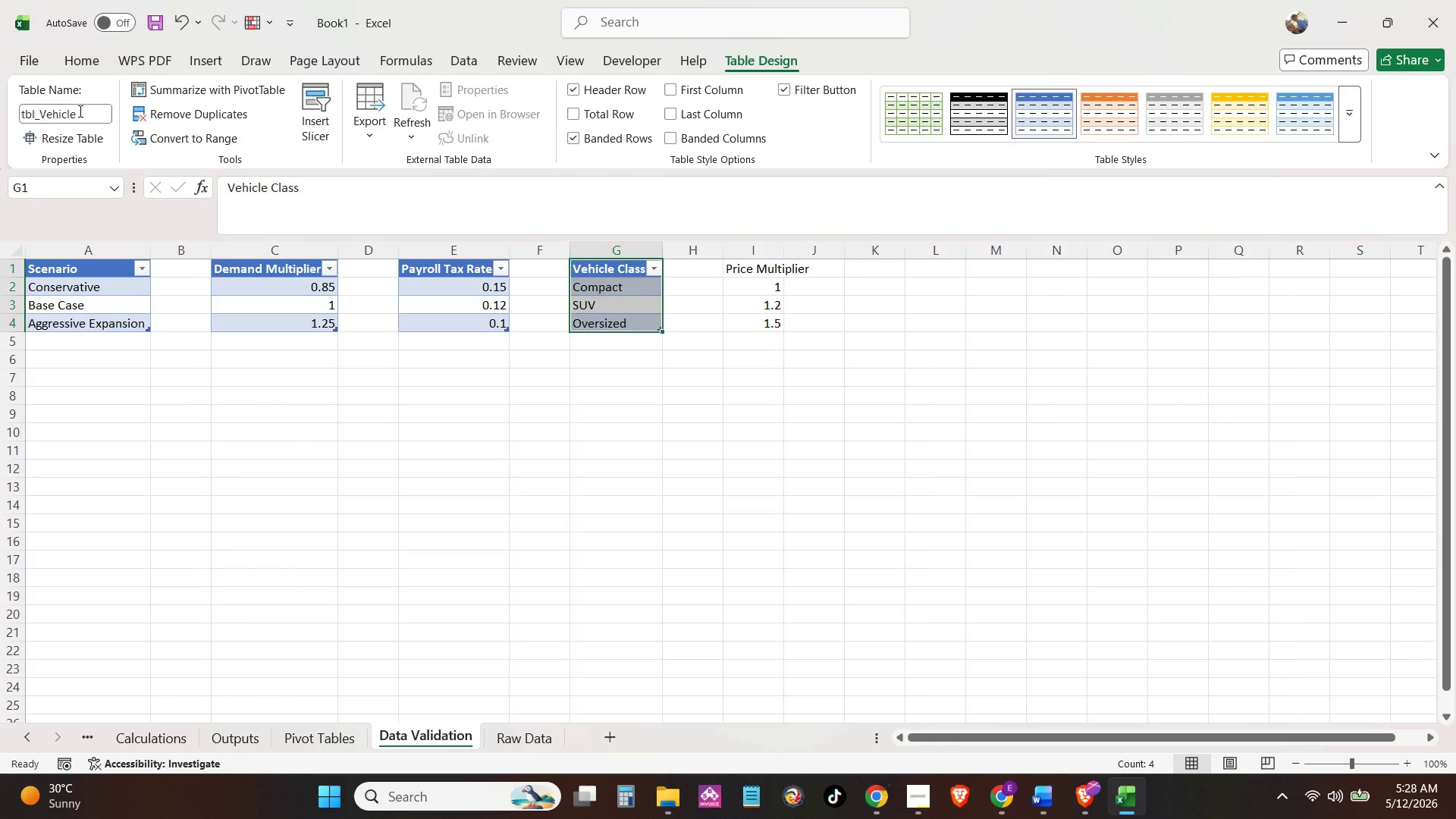 
key(ArrowRight)
 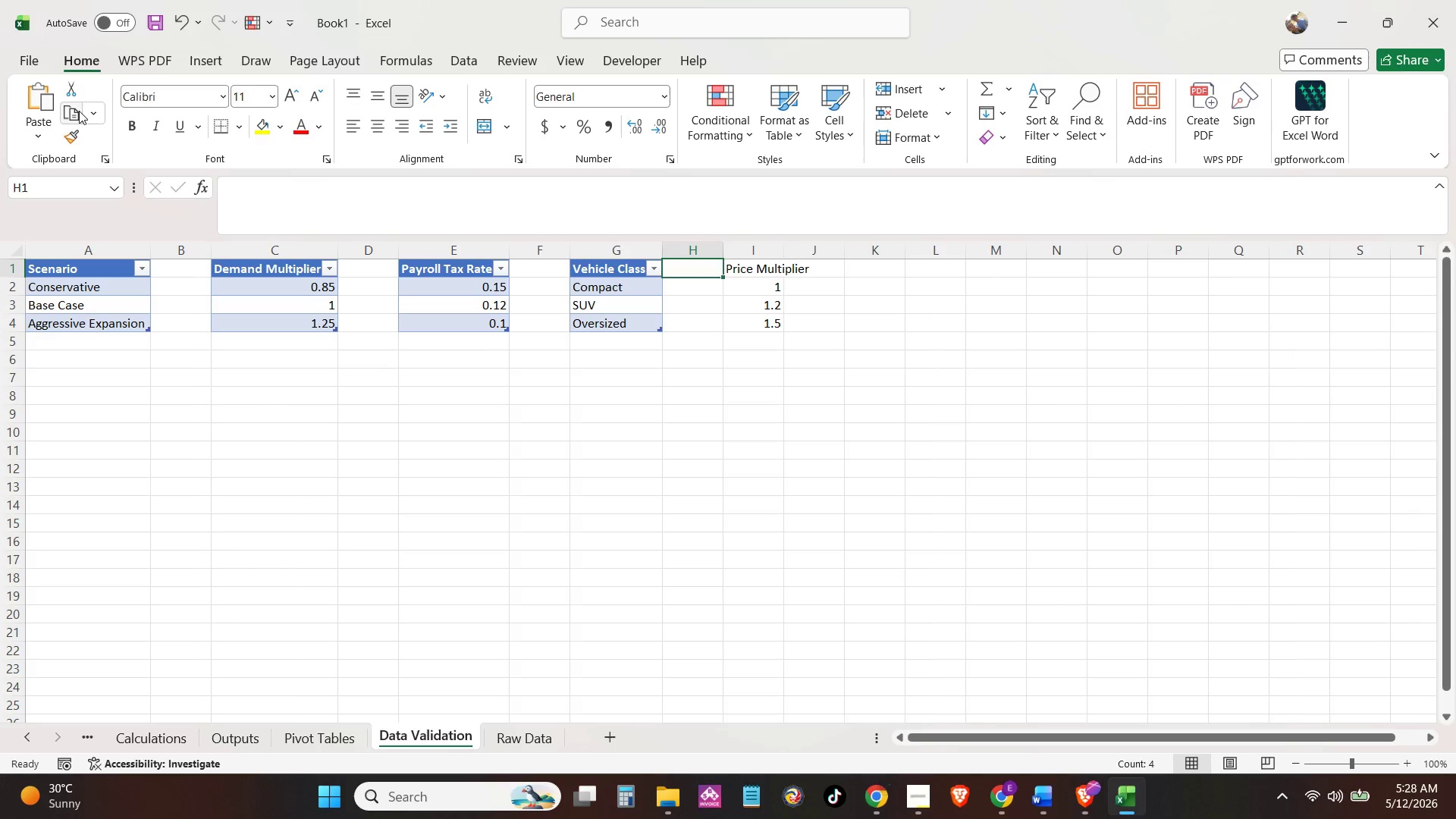 
key(ArrowRight)
 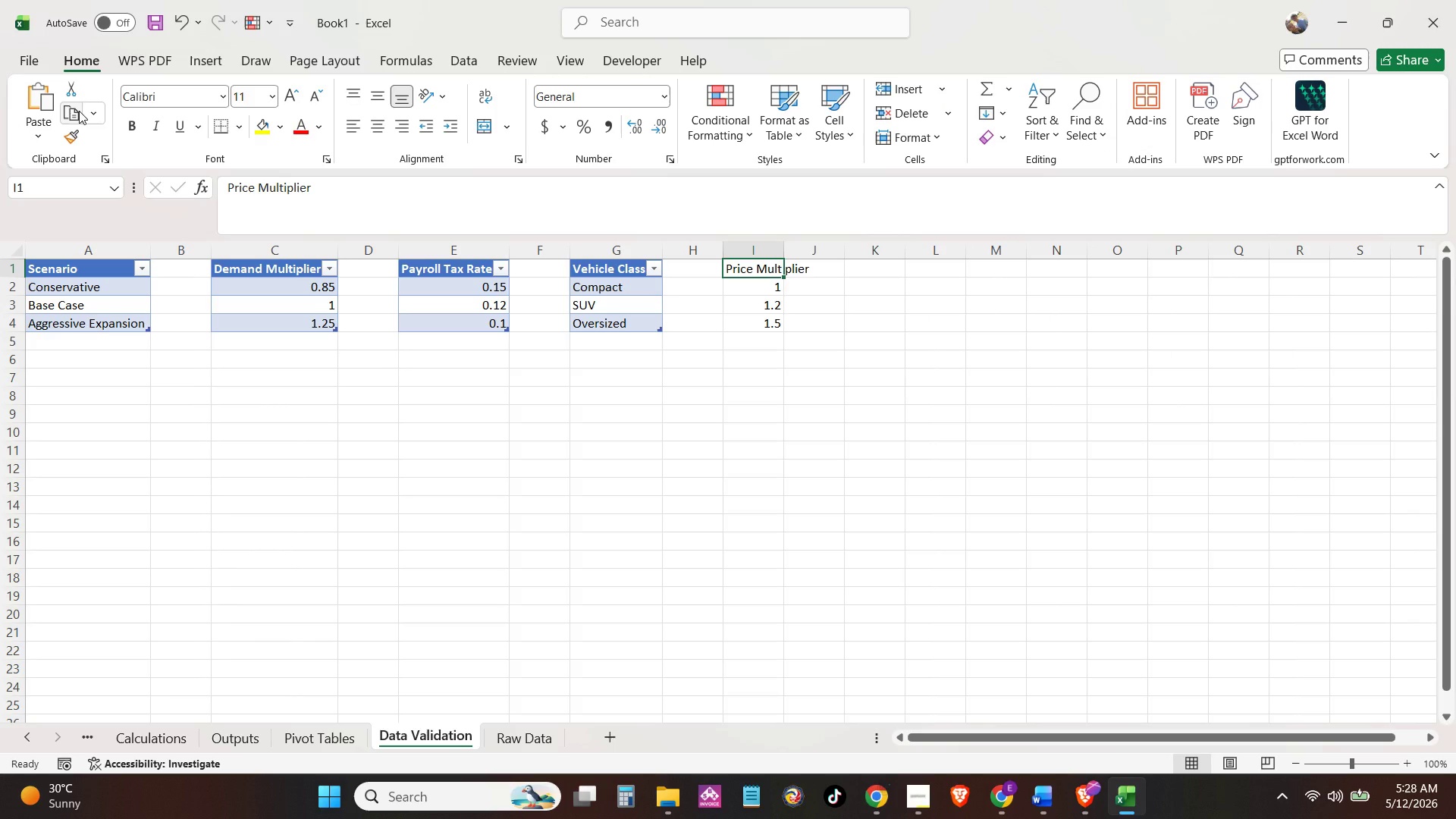 
key(Control+Shift+ArrowDown)
 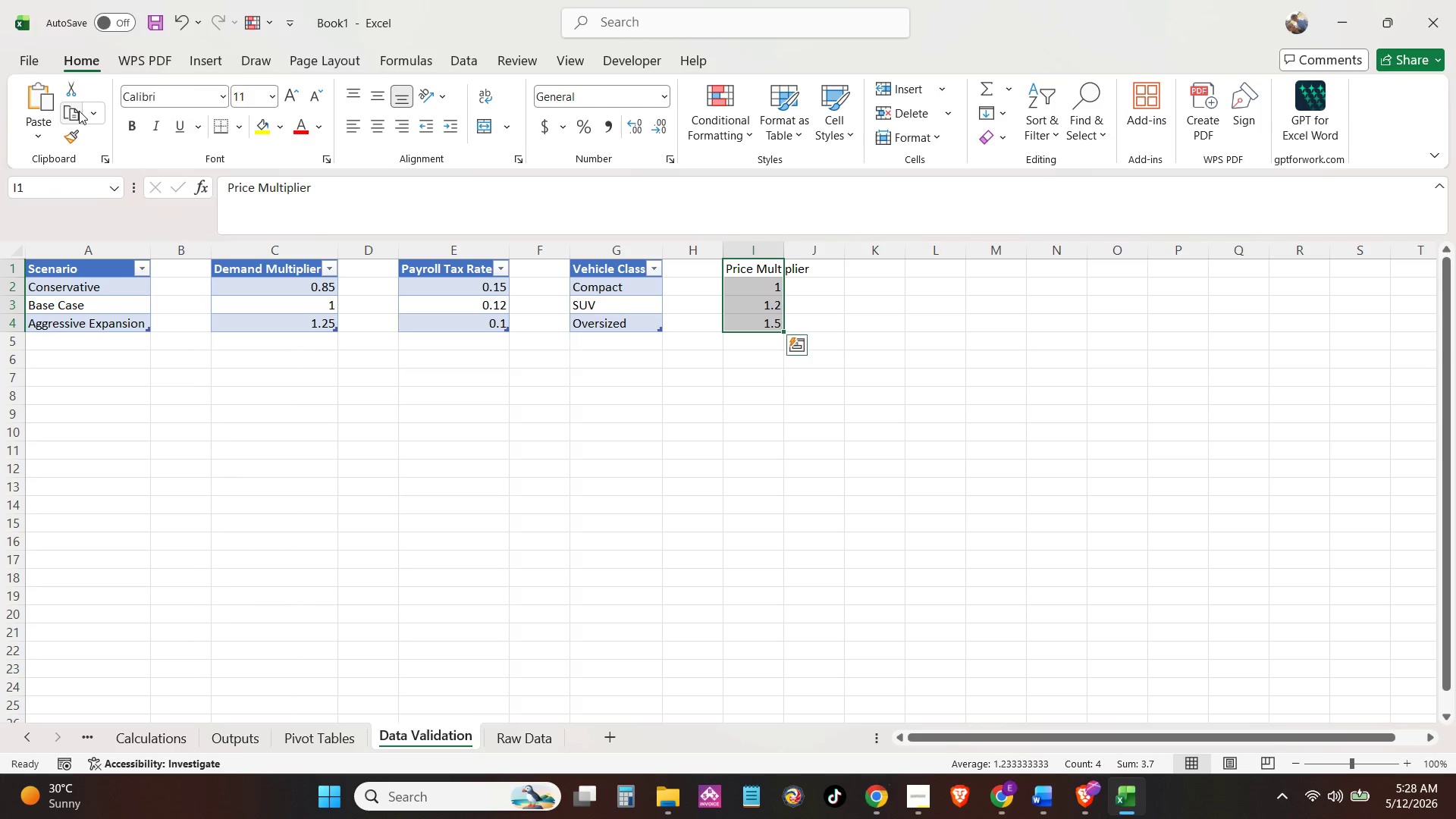 
key(Control+T)
 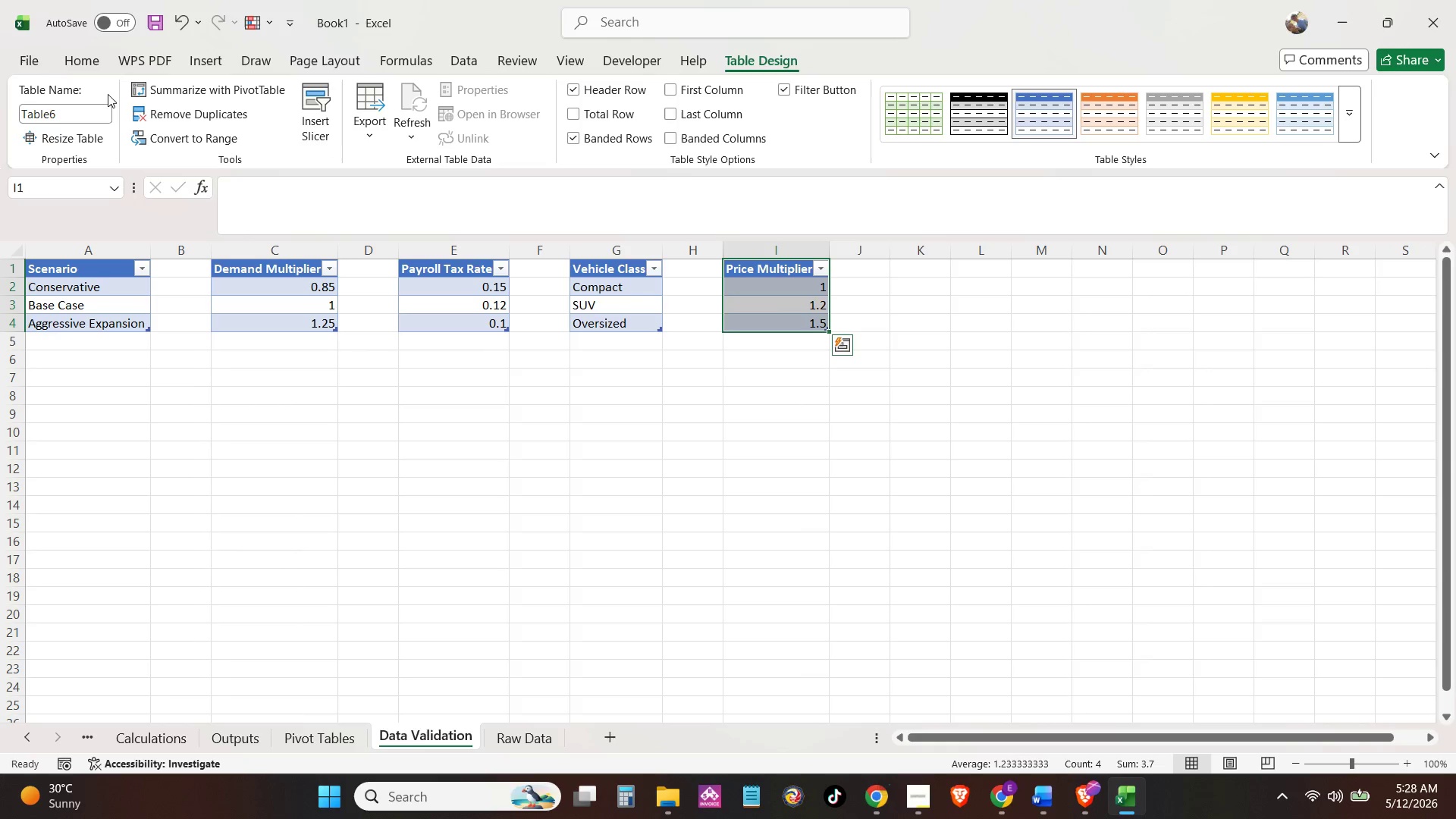 
double_click([61, 112])
 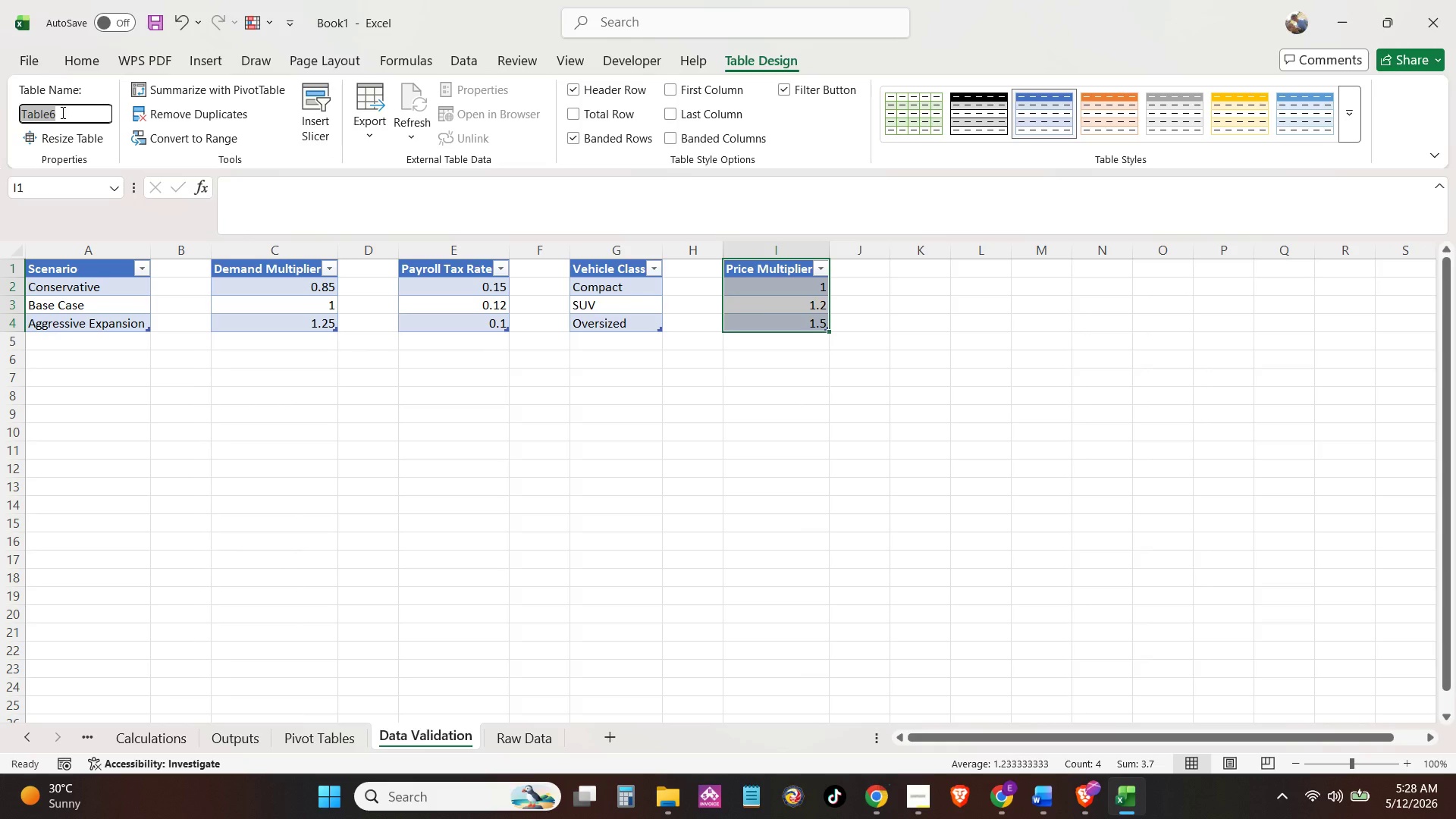 
type(tbl_Price)
 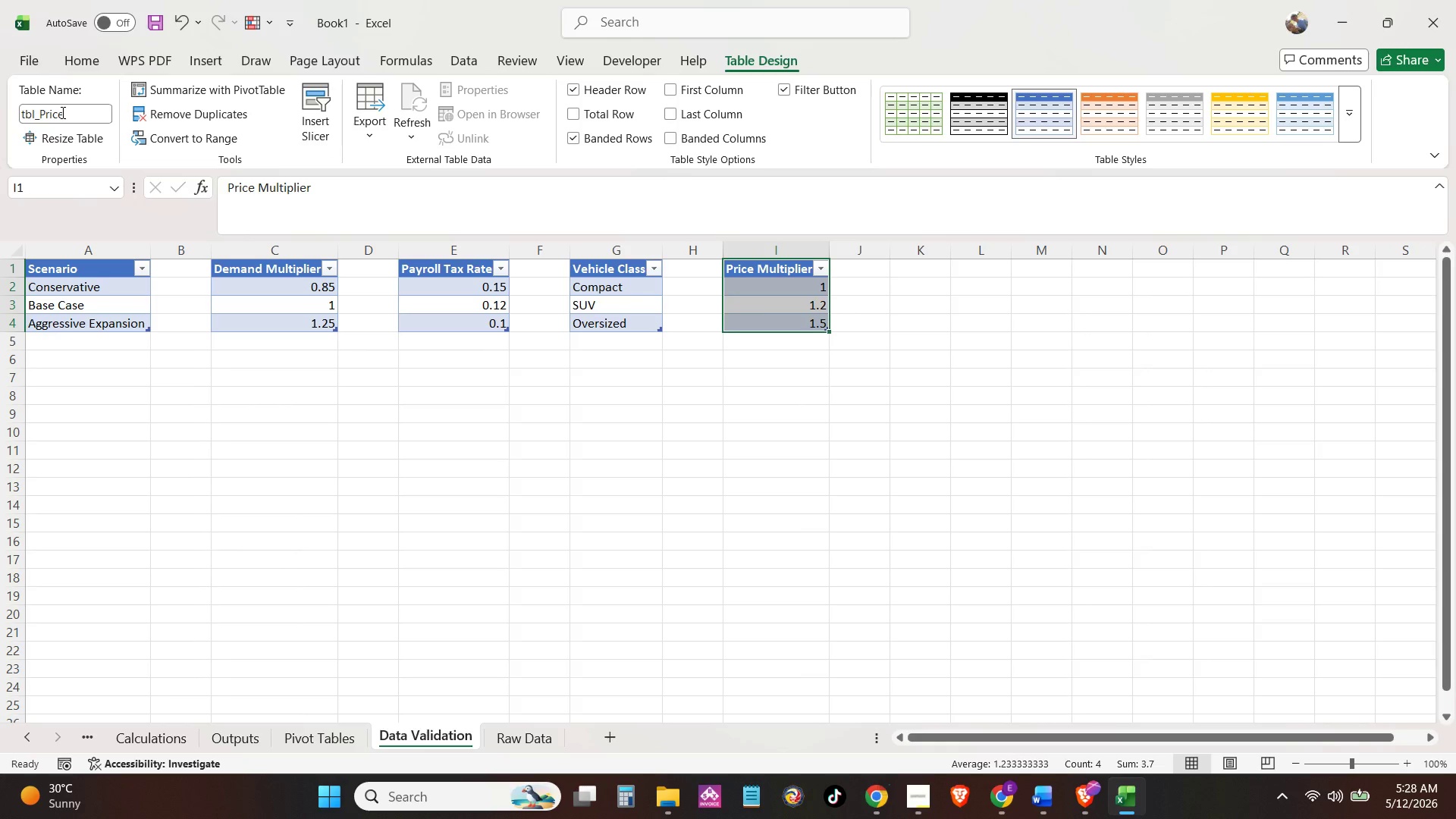 
 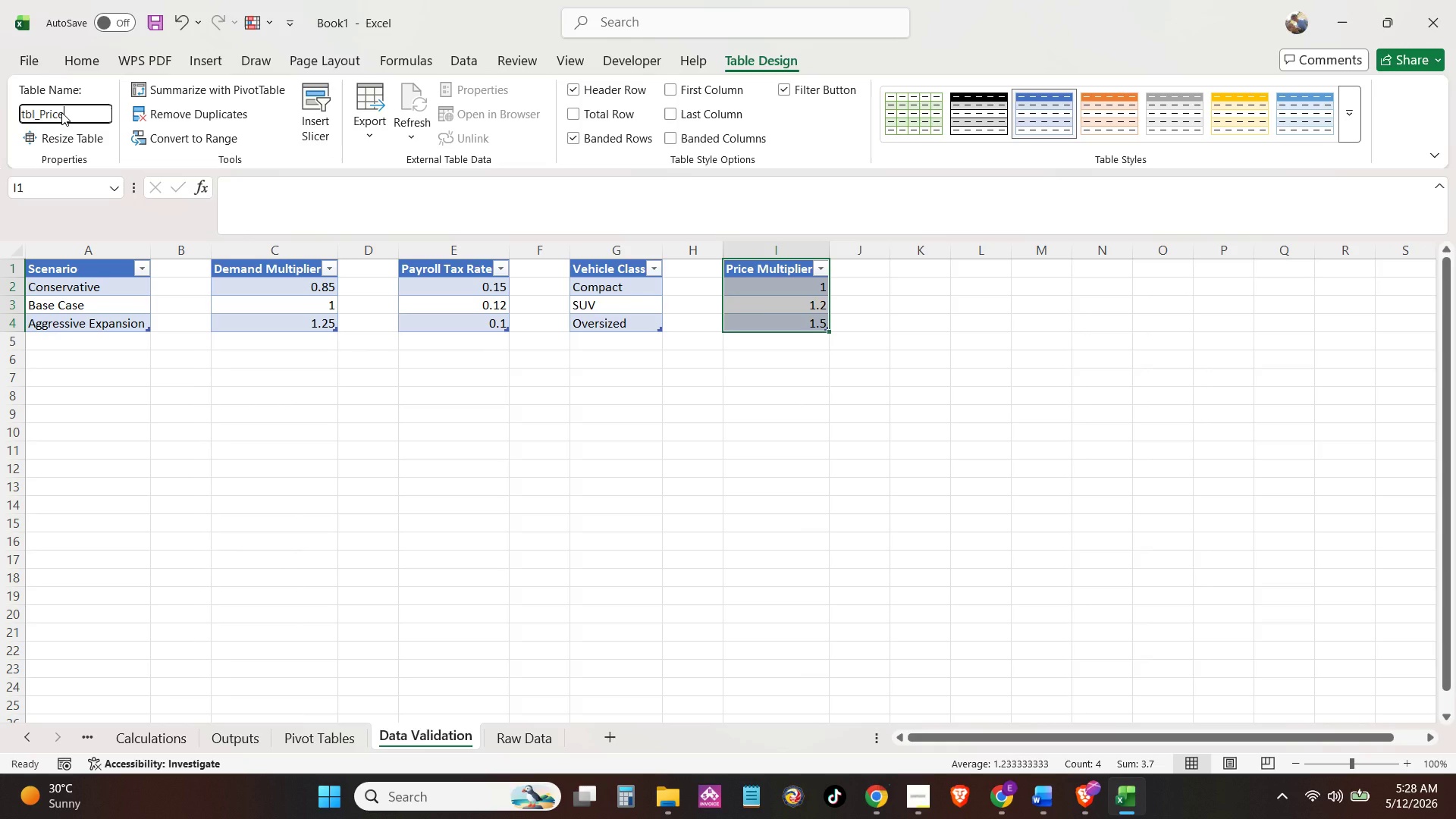 
key(Enter)
 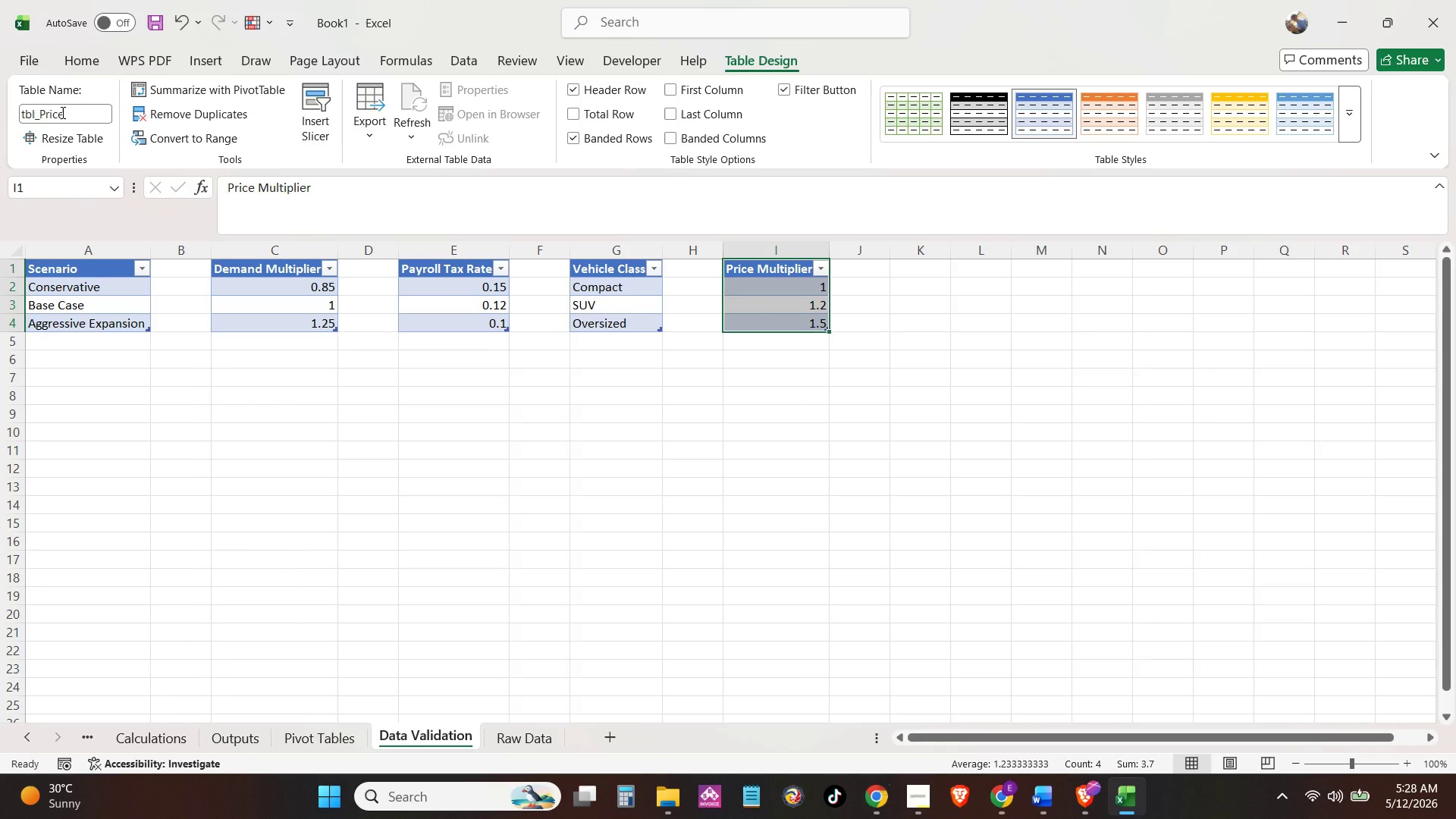 
wait(6.52)
 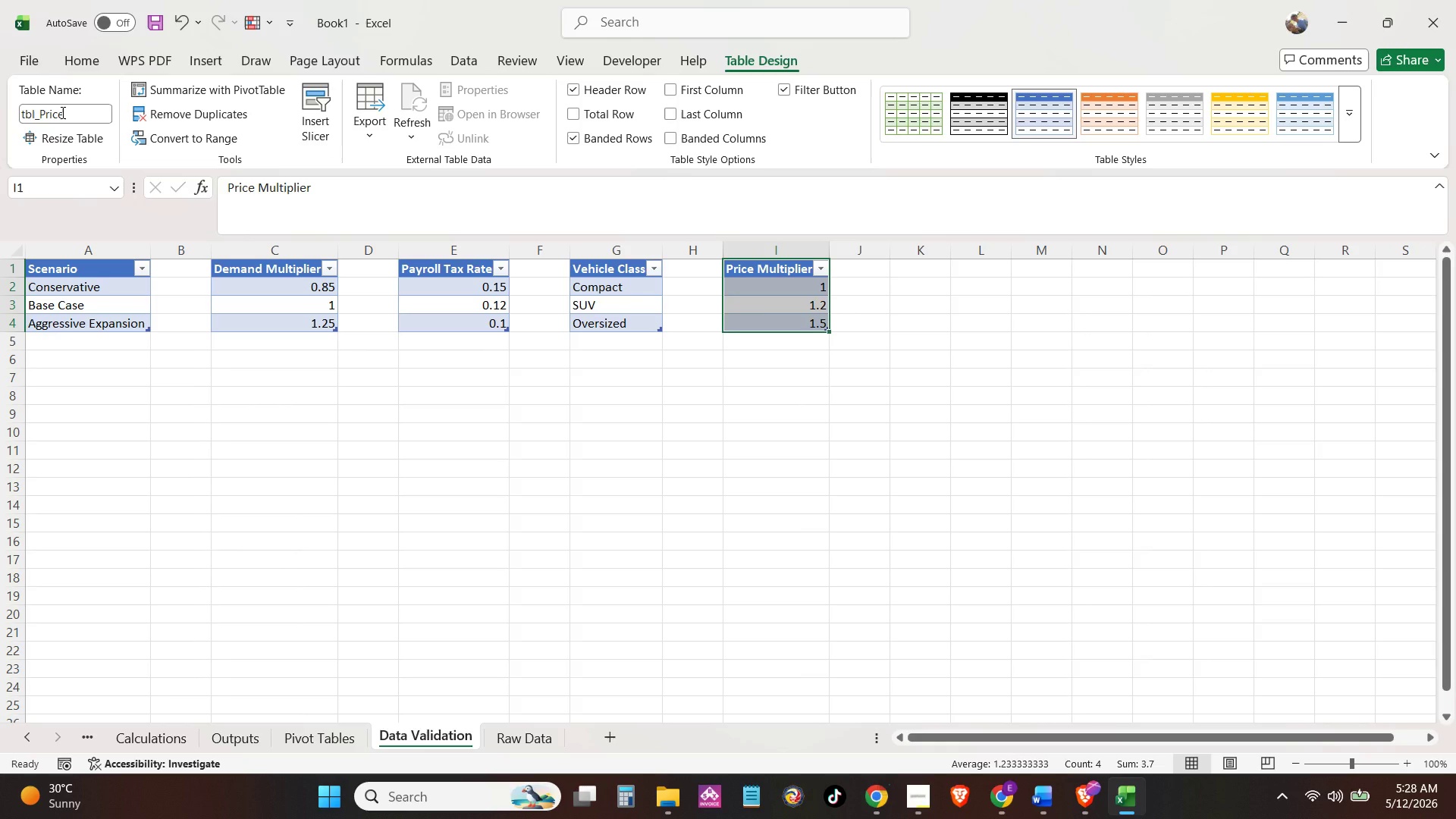 
left_click([535, 739])
 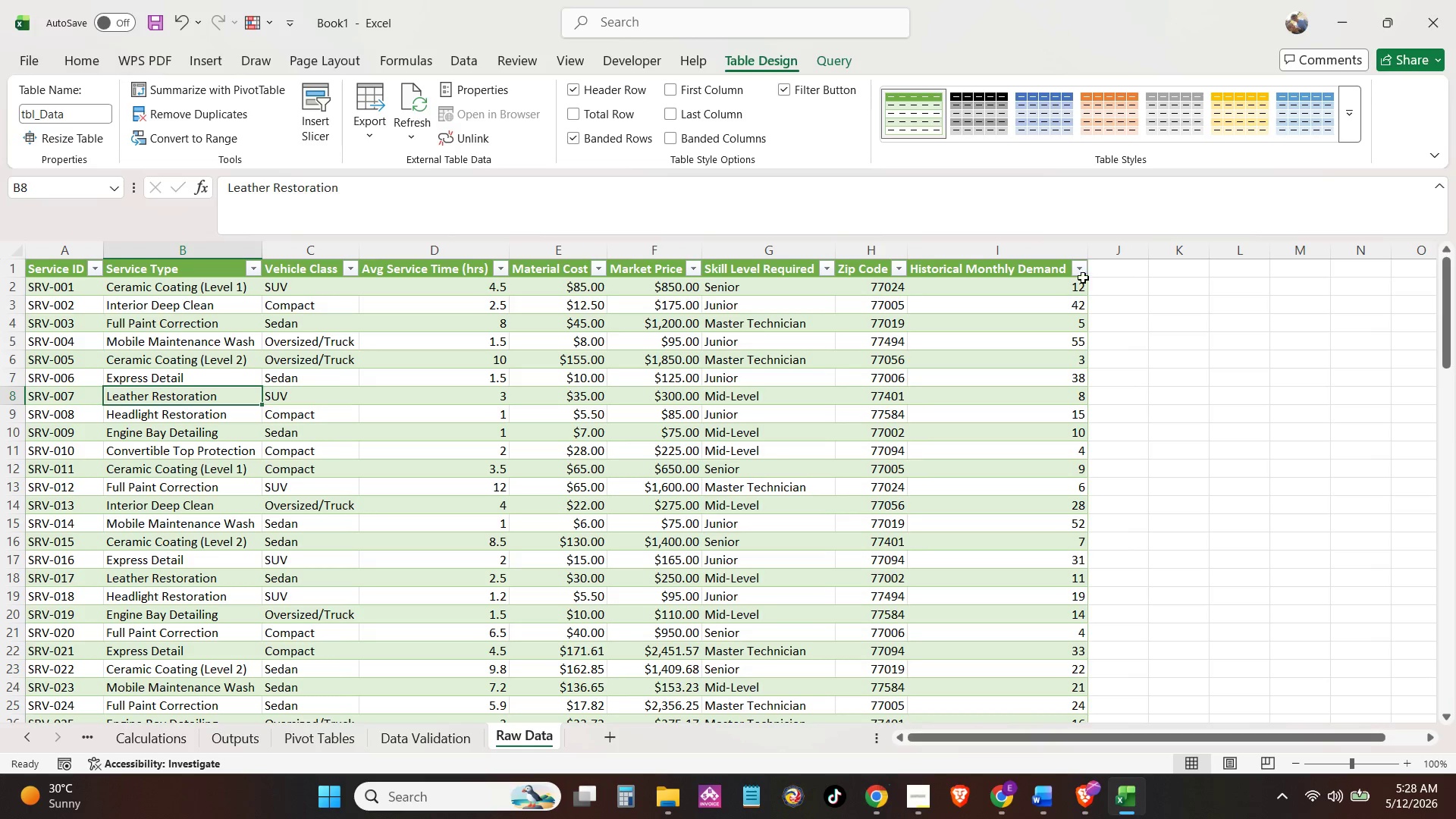 
left_click([1109, 265])
 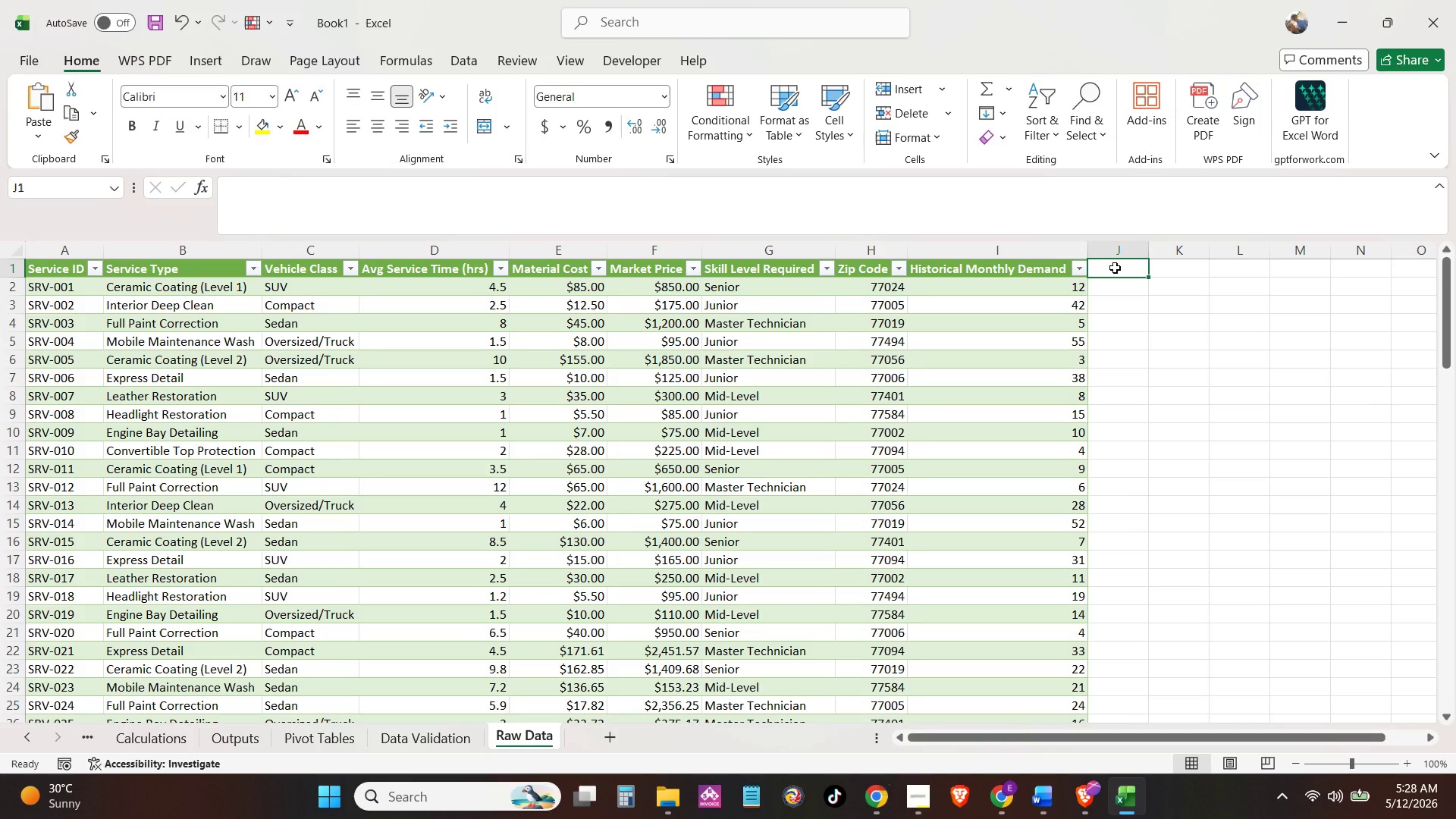 
type(Ser)
key(Backspace)
key(Backspace)
key(Backspace)
 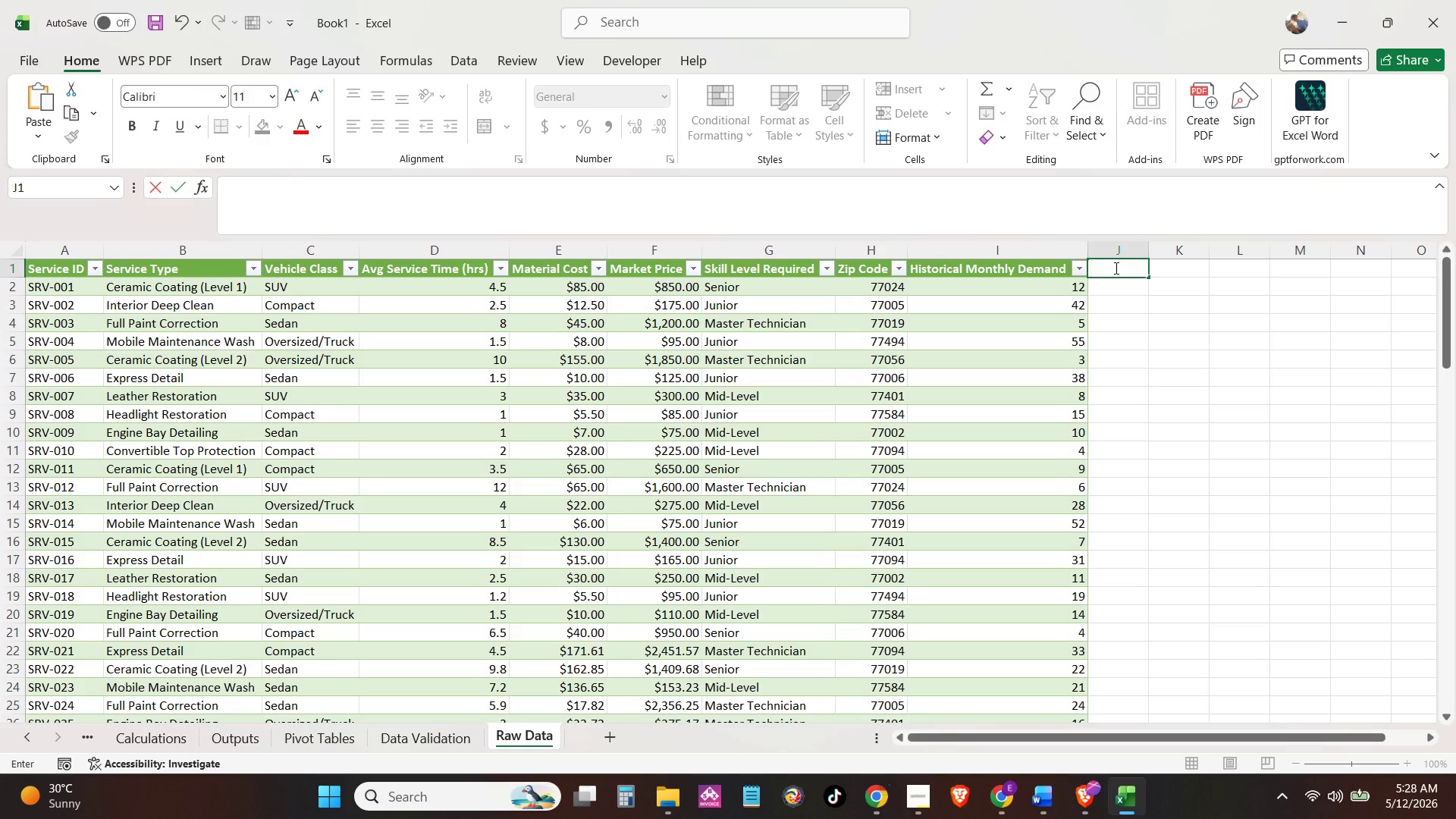 
wait(10.52)
 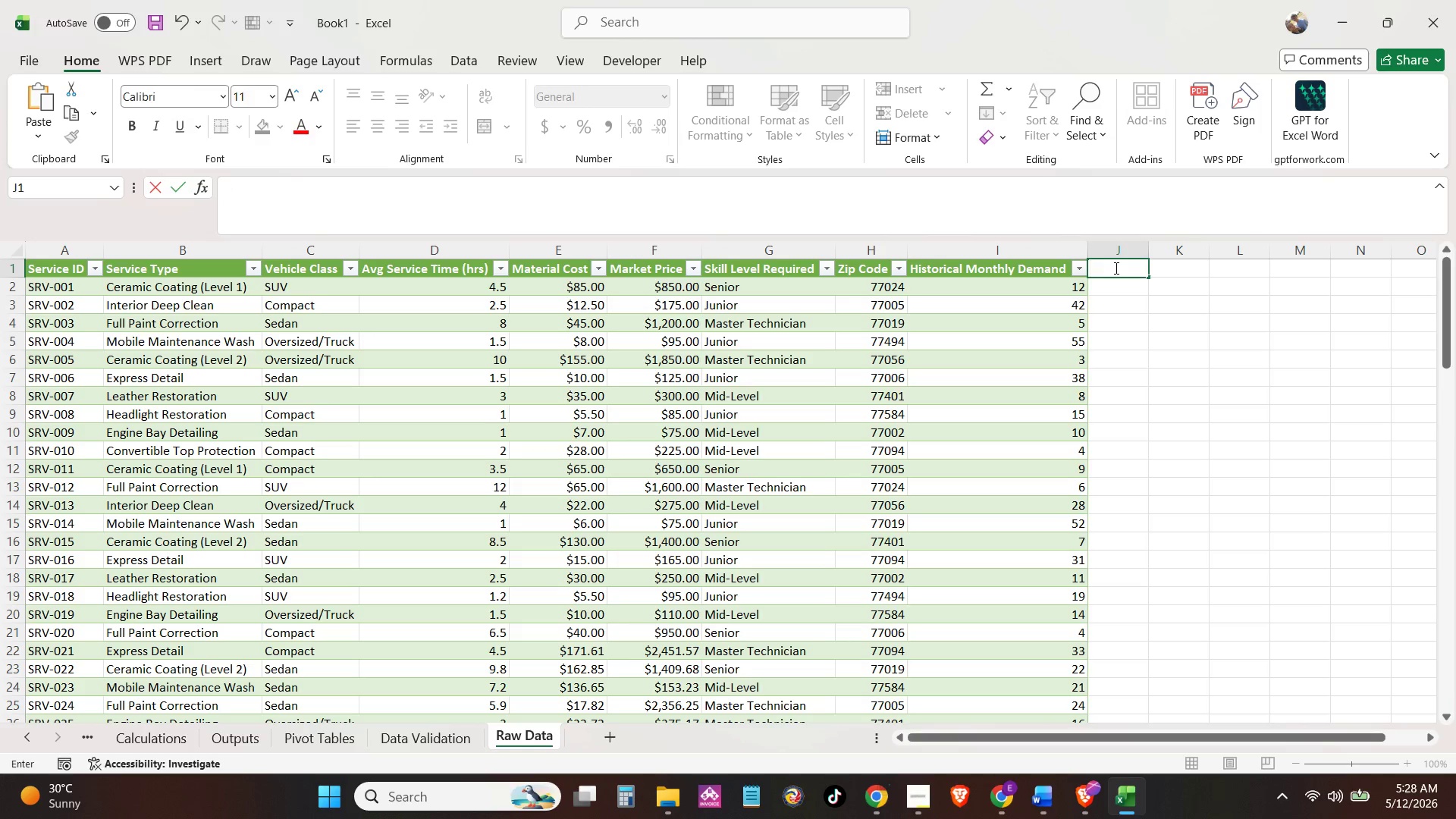 
key(Enter)
 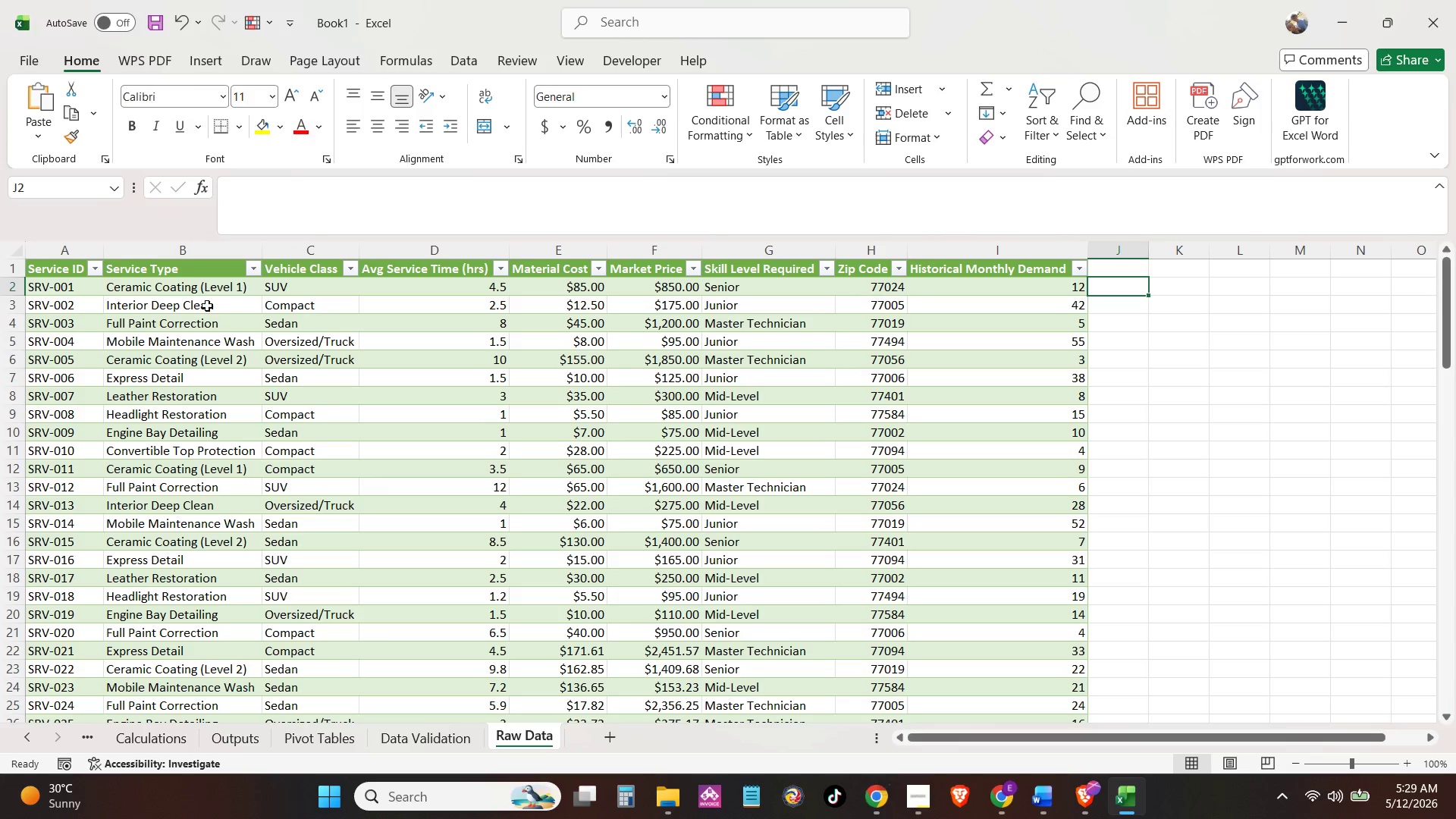 
wait(7.58)
 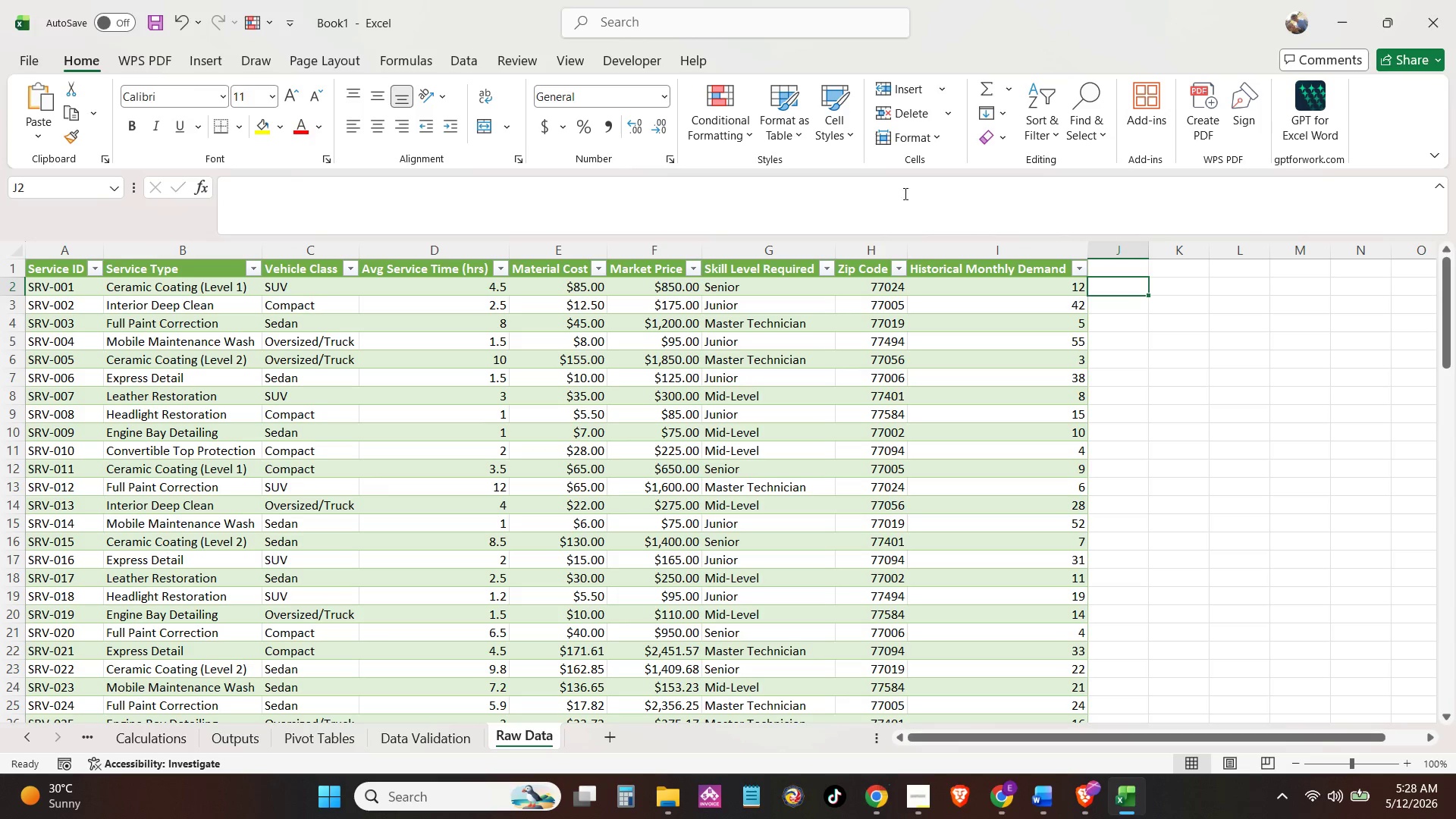 
left_click([405, 745])
 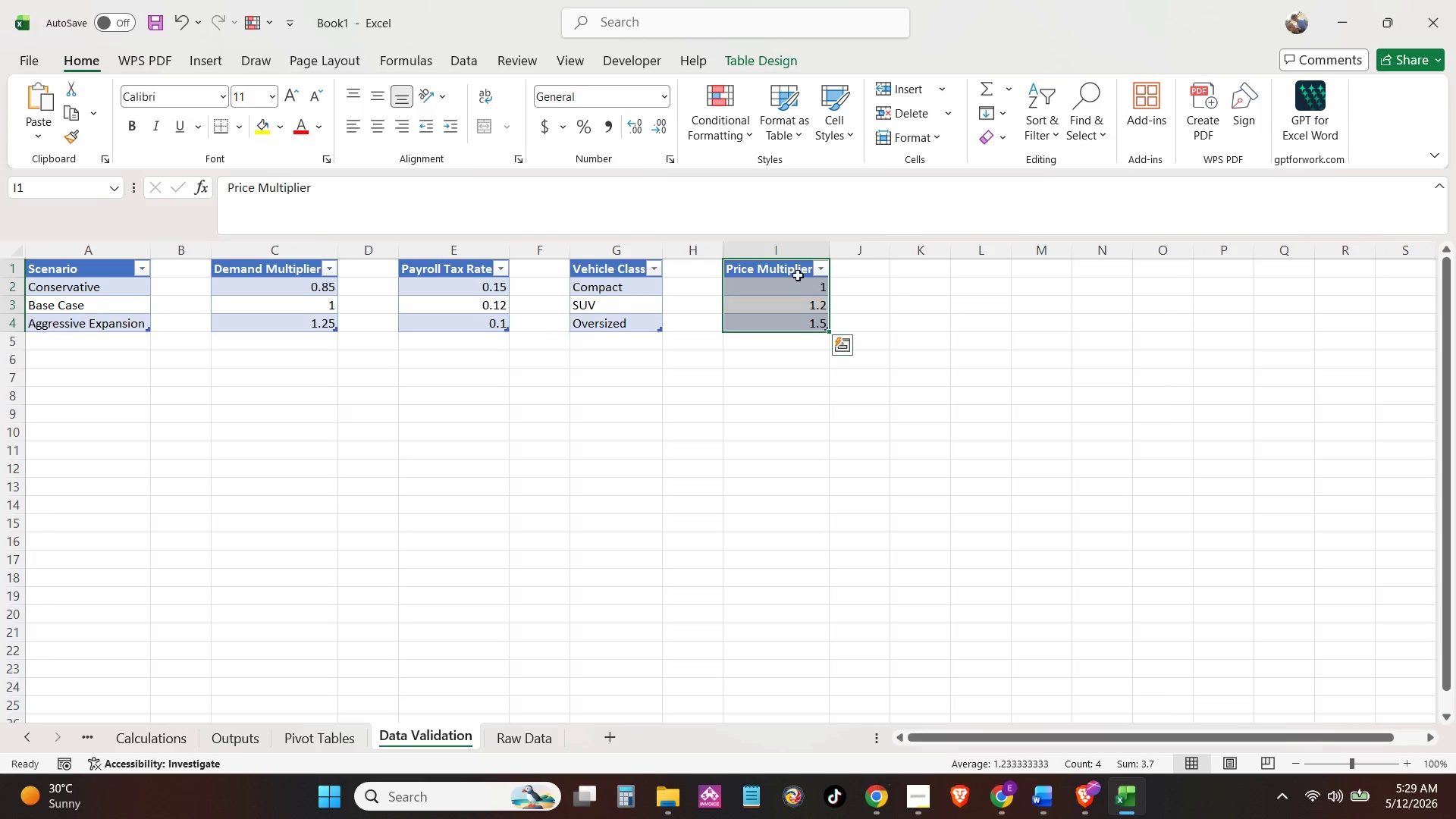 
left_click([908, 270])
 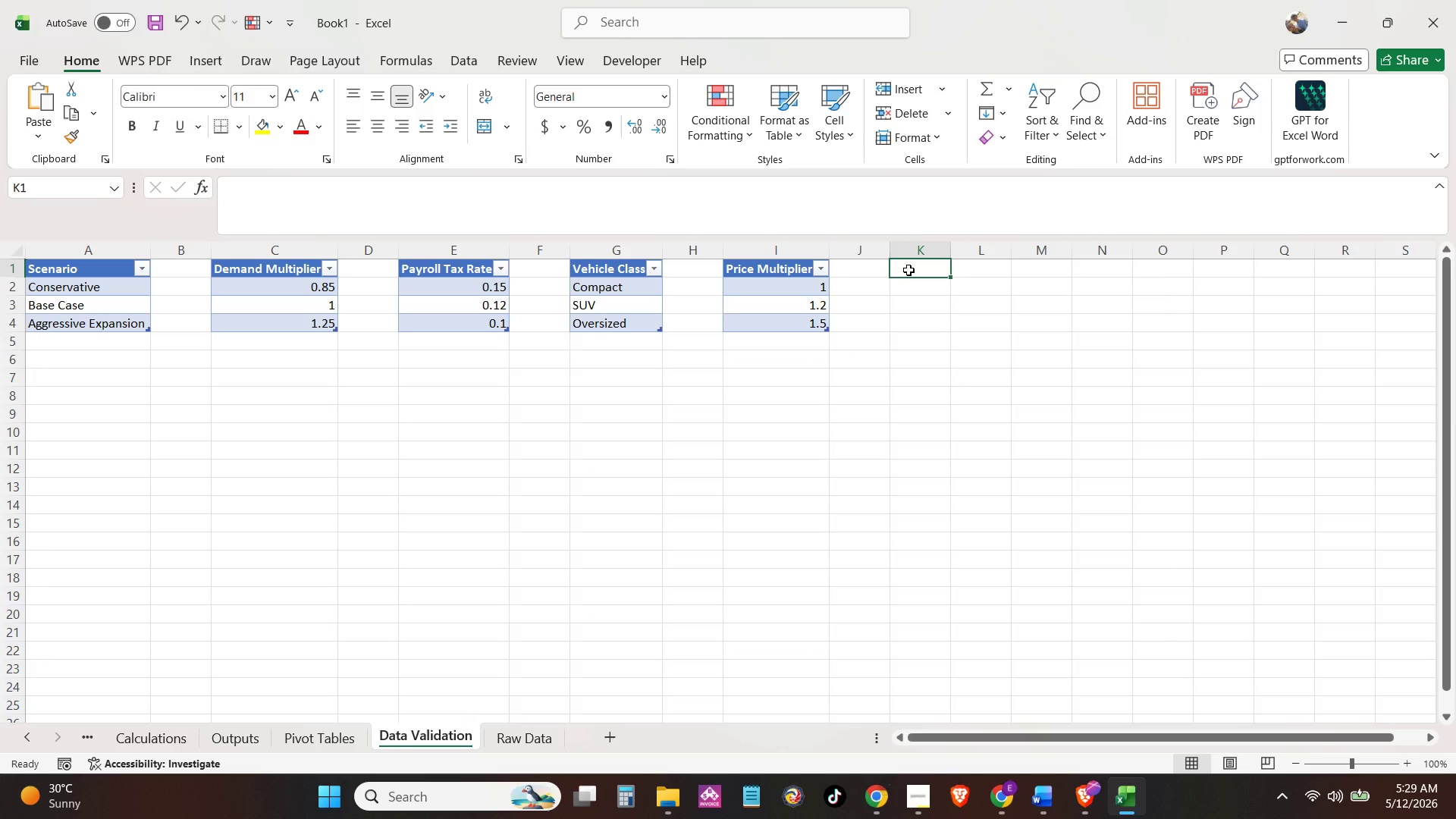 
type(Service Tpye)
key(Backspace)
key(Backspace)
key(Backspace)
type(ype)
 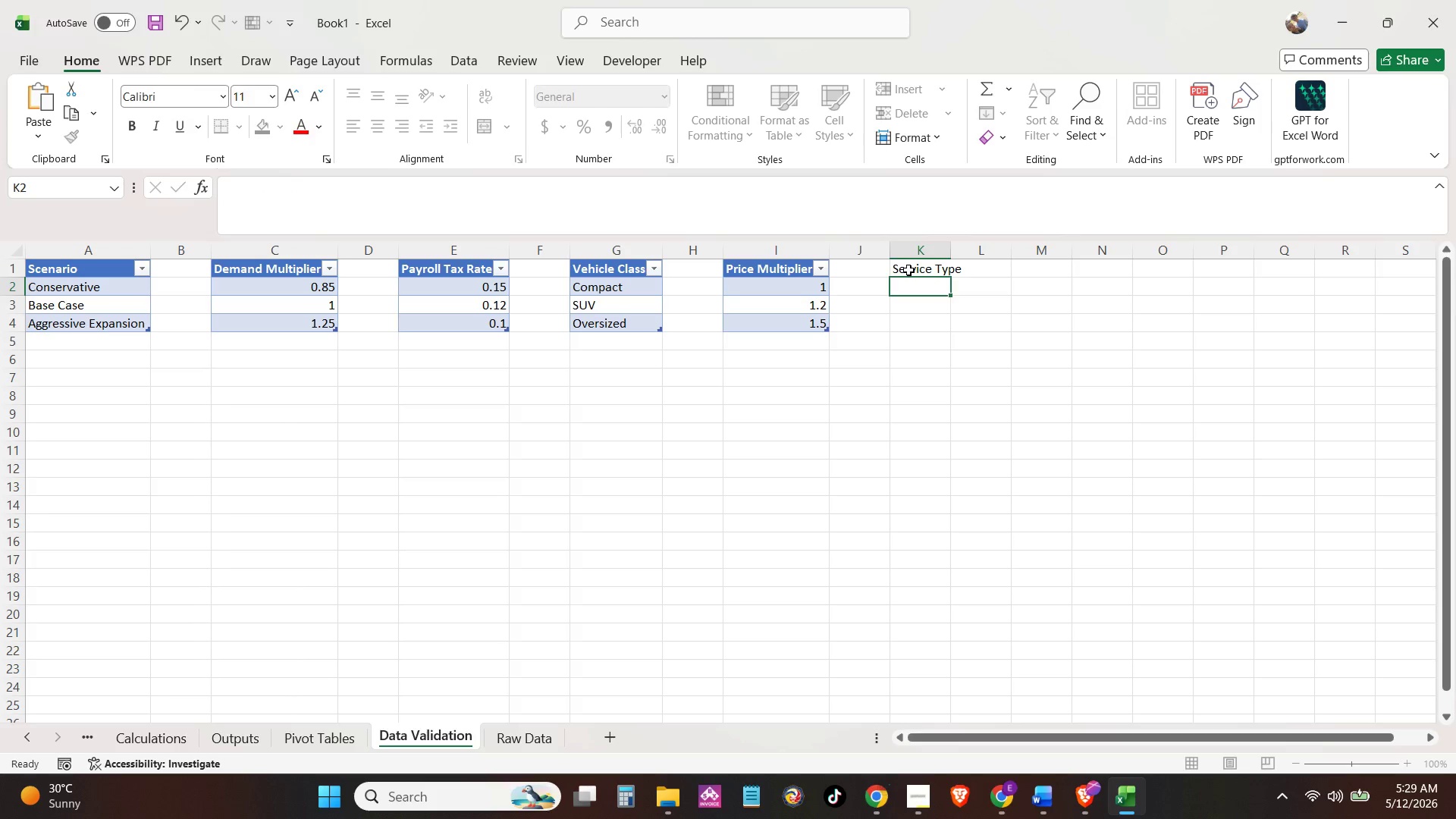 
 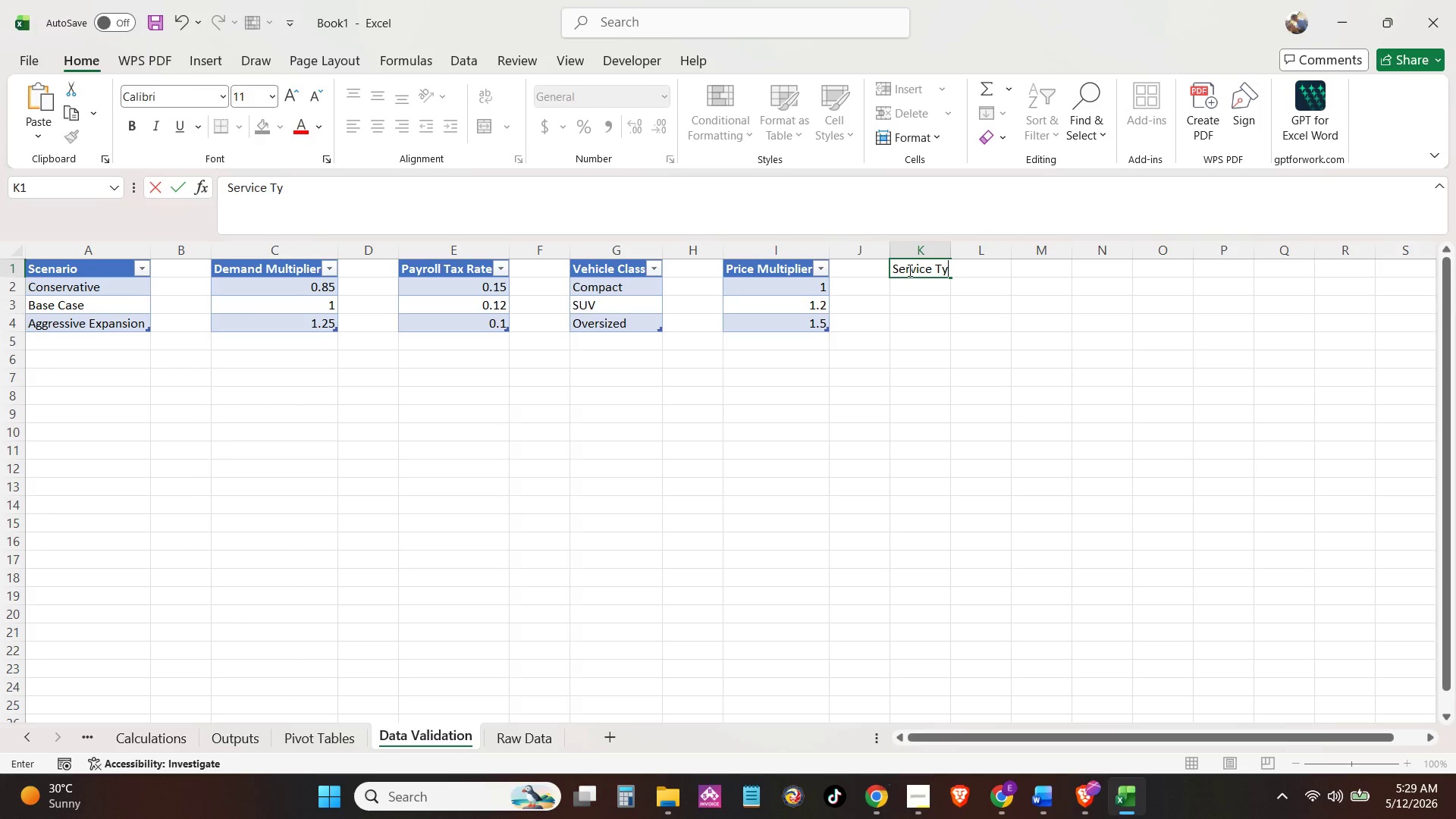 
key(Enter)
 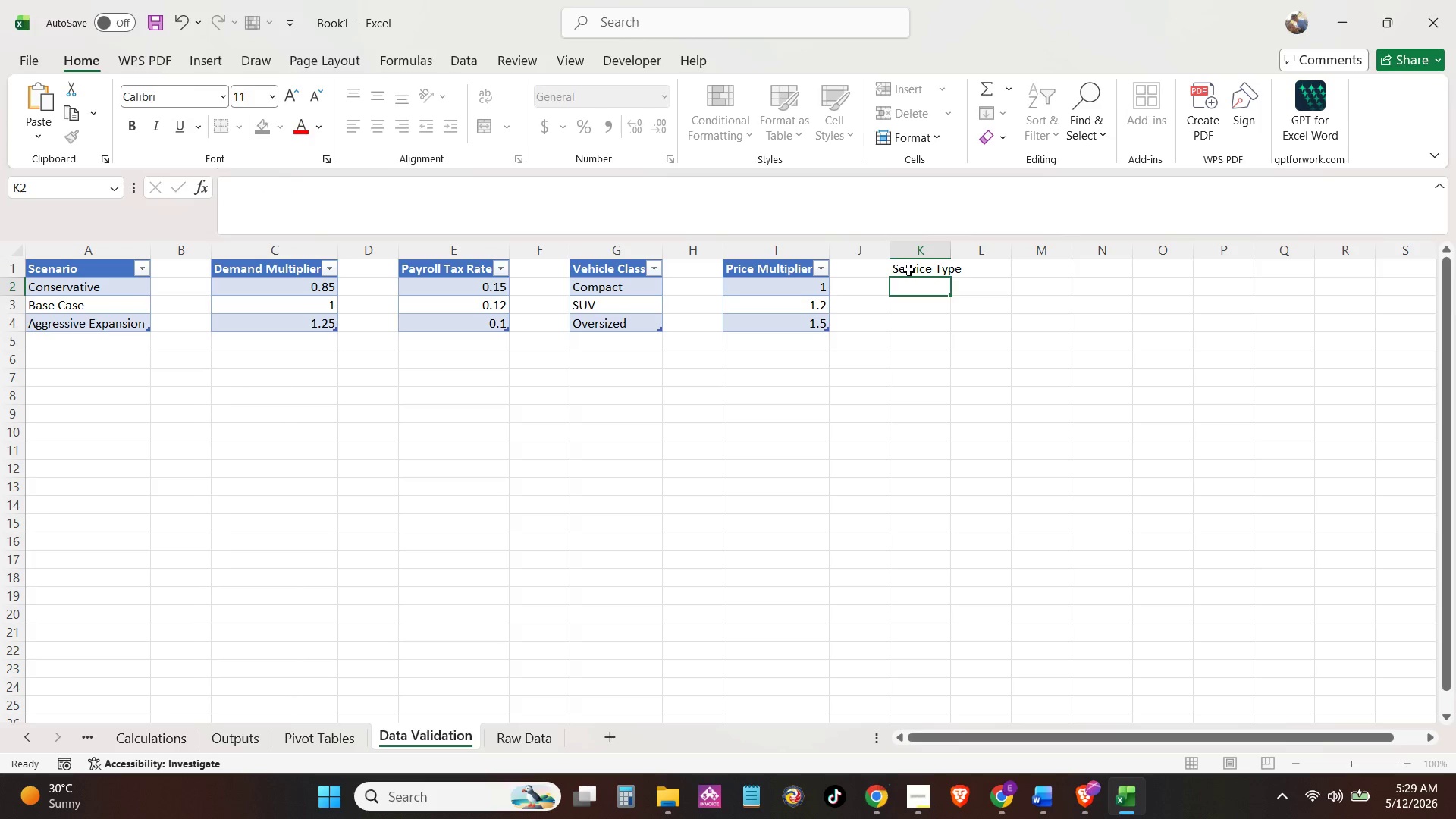 
key(Alt+AltLeft)
 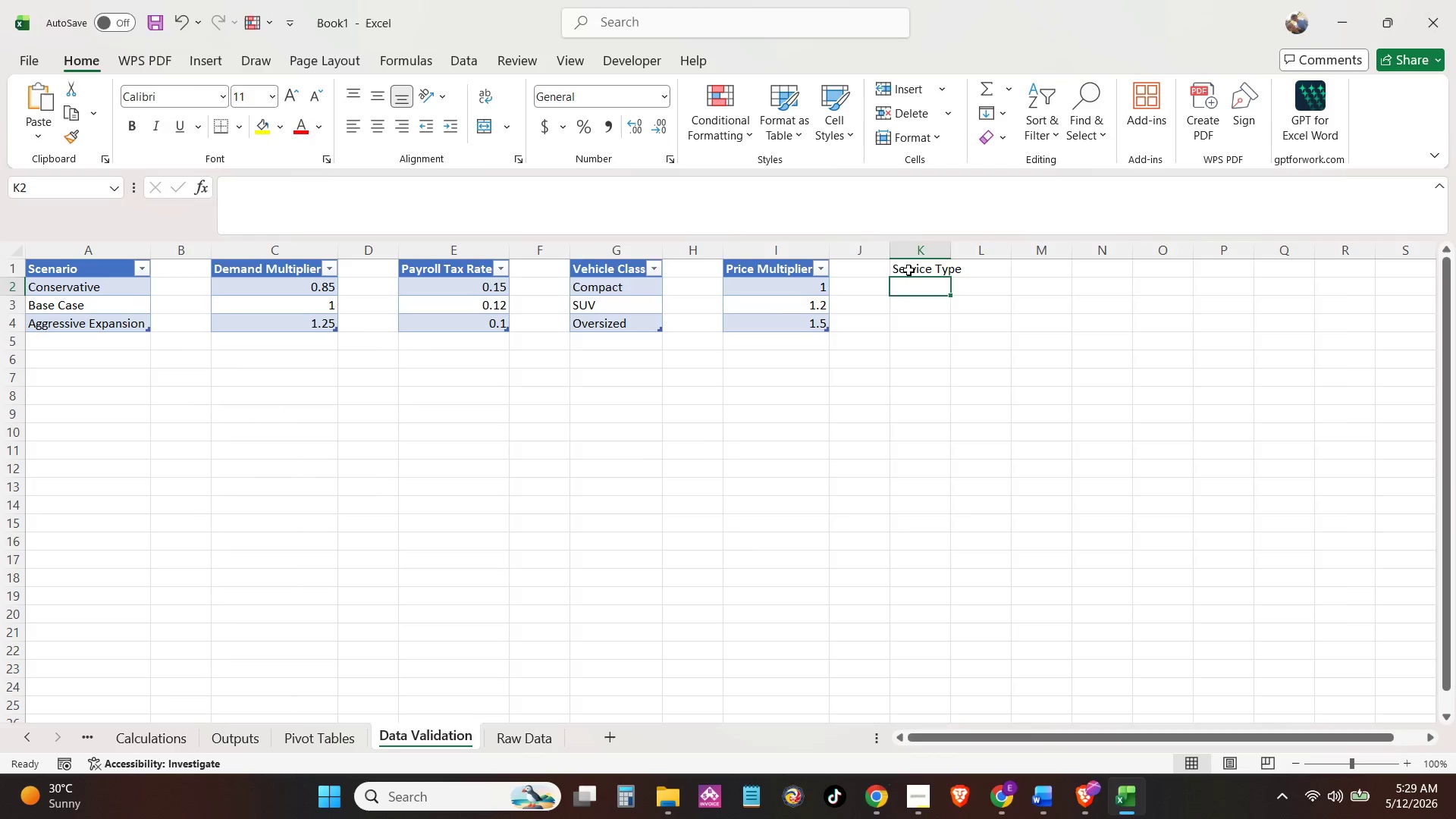 
key(Alt+Tab)